 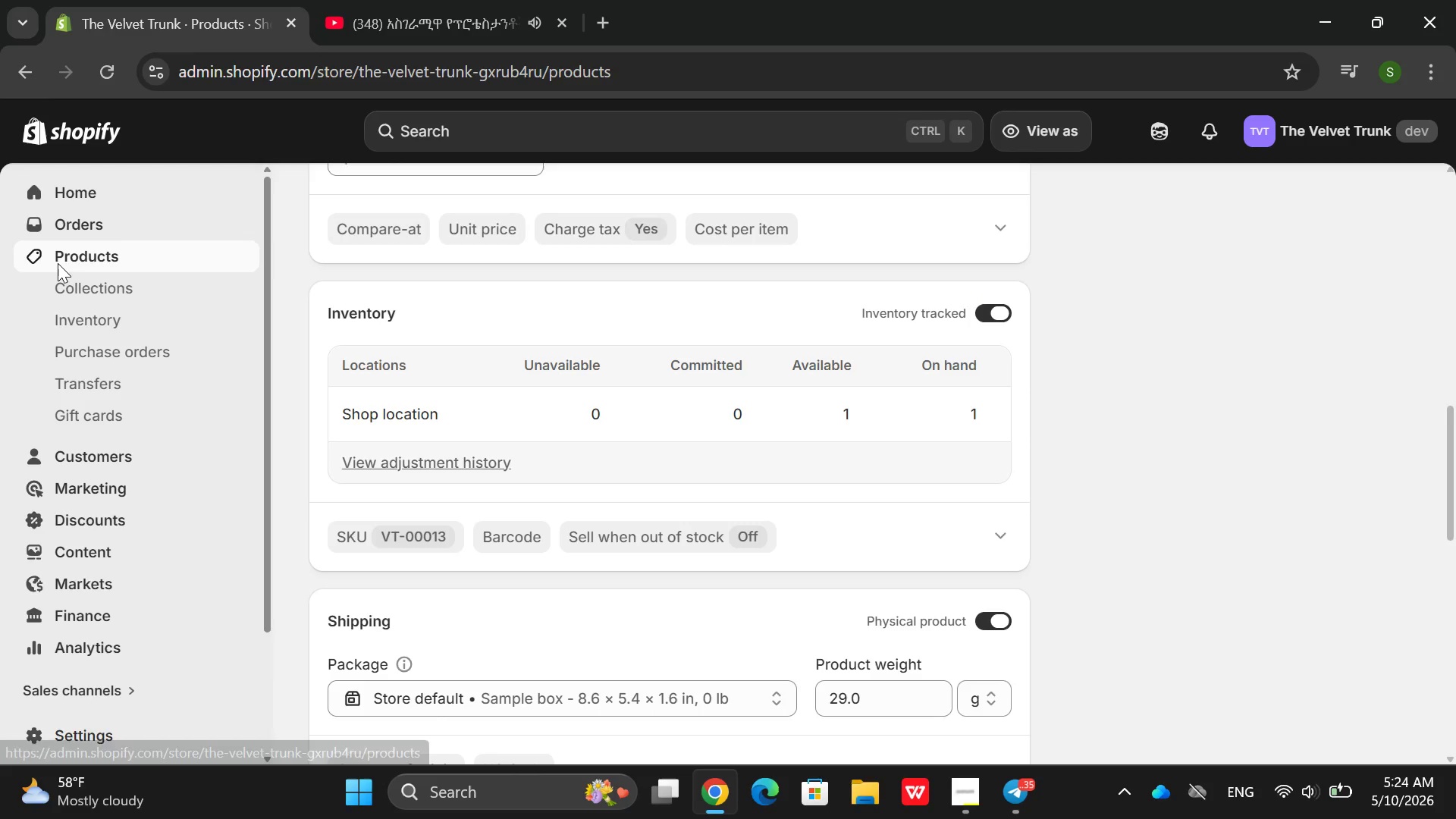 
scroll: coordinate [371, 357], scroll_direction: down, amount: 5.0
 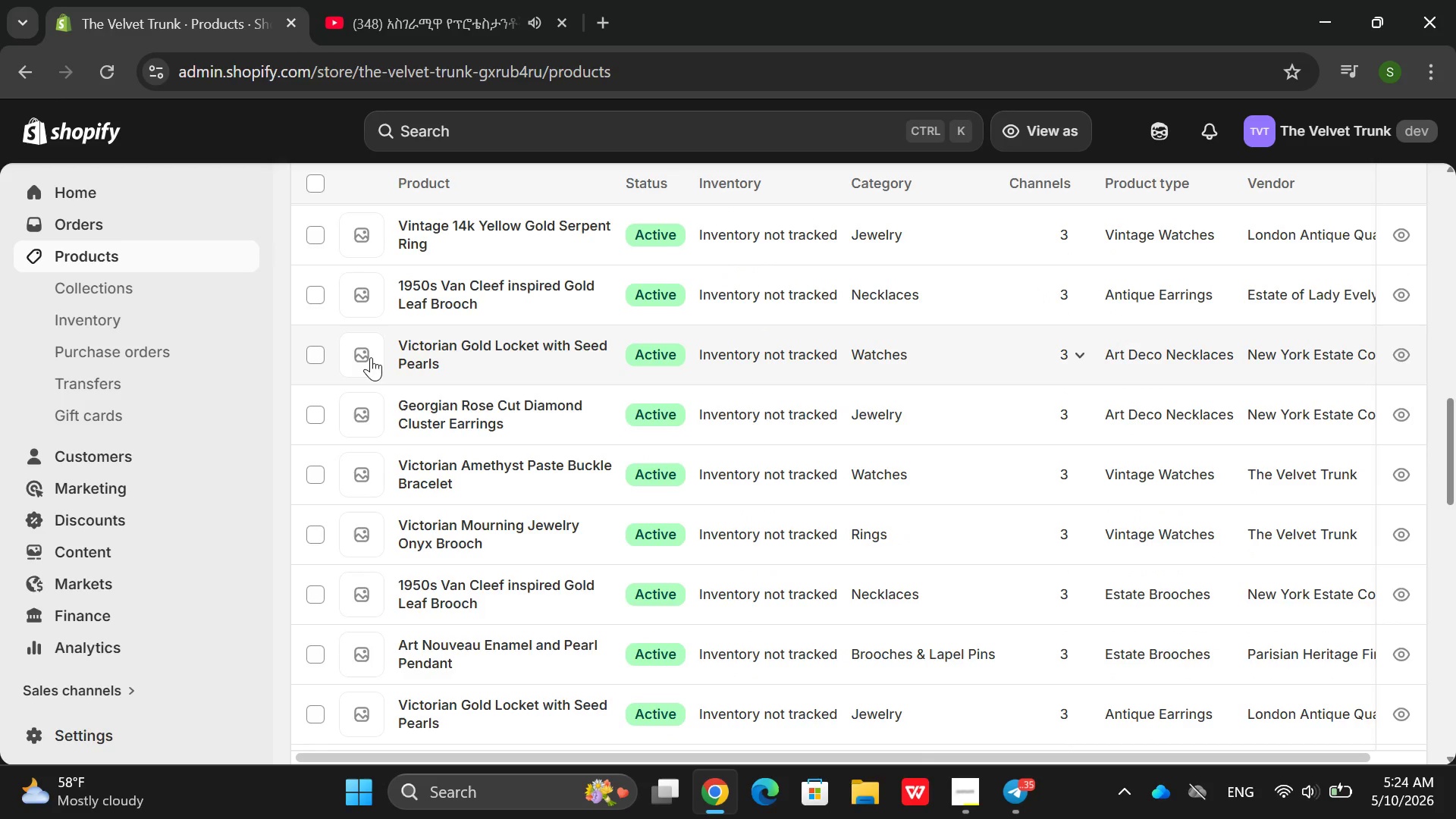 
wait(8.14)
 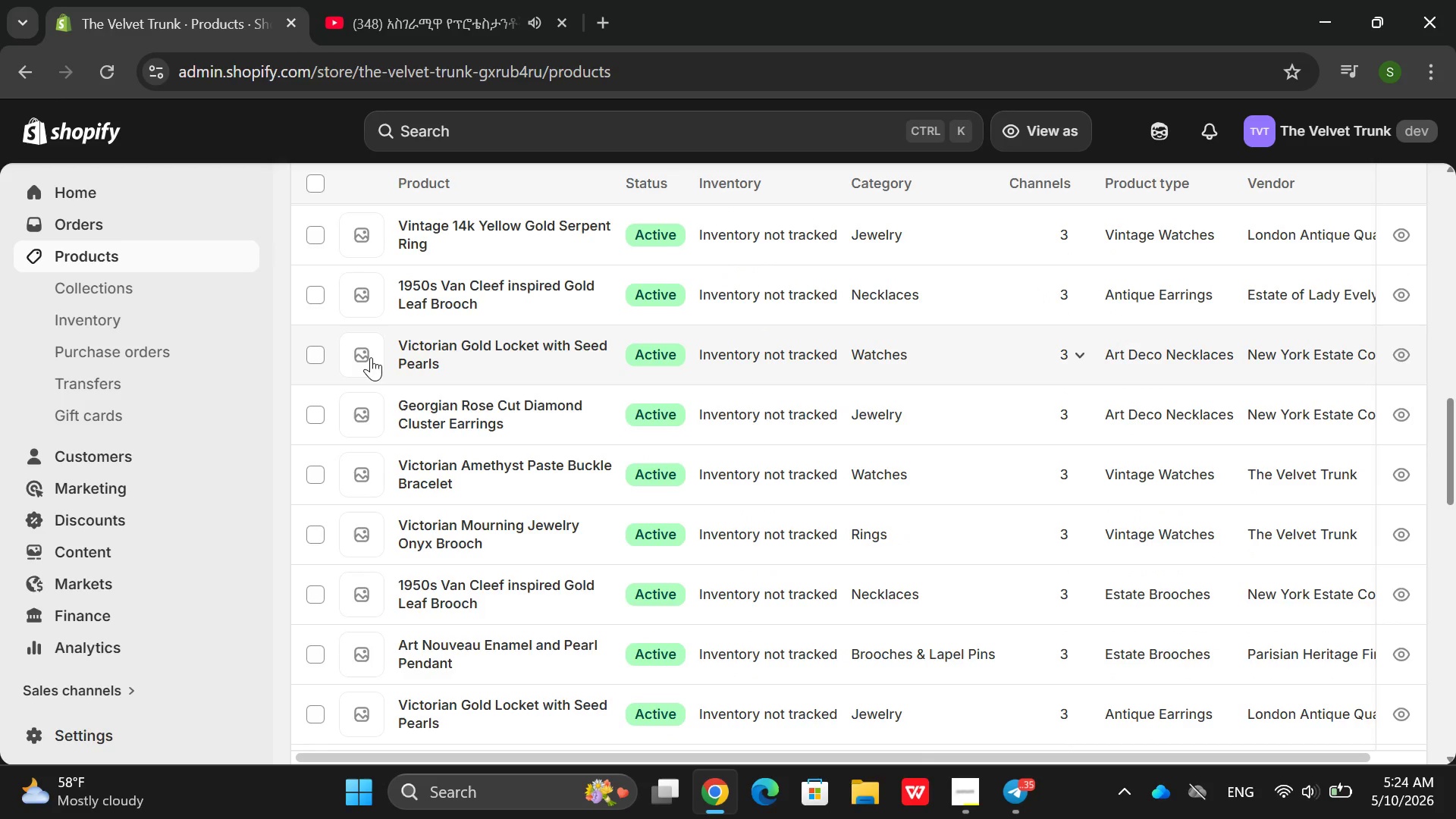 
scroll: coordinate [371, 357], scroll_direction: none, amount: 0.0
 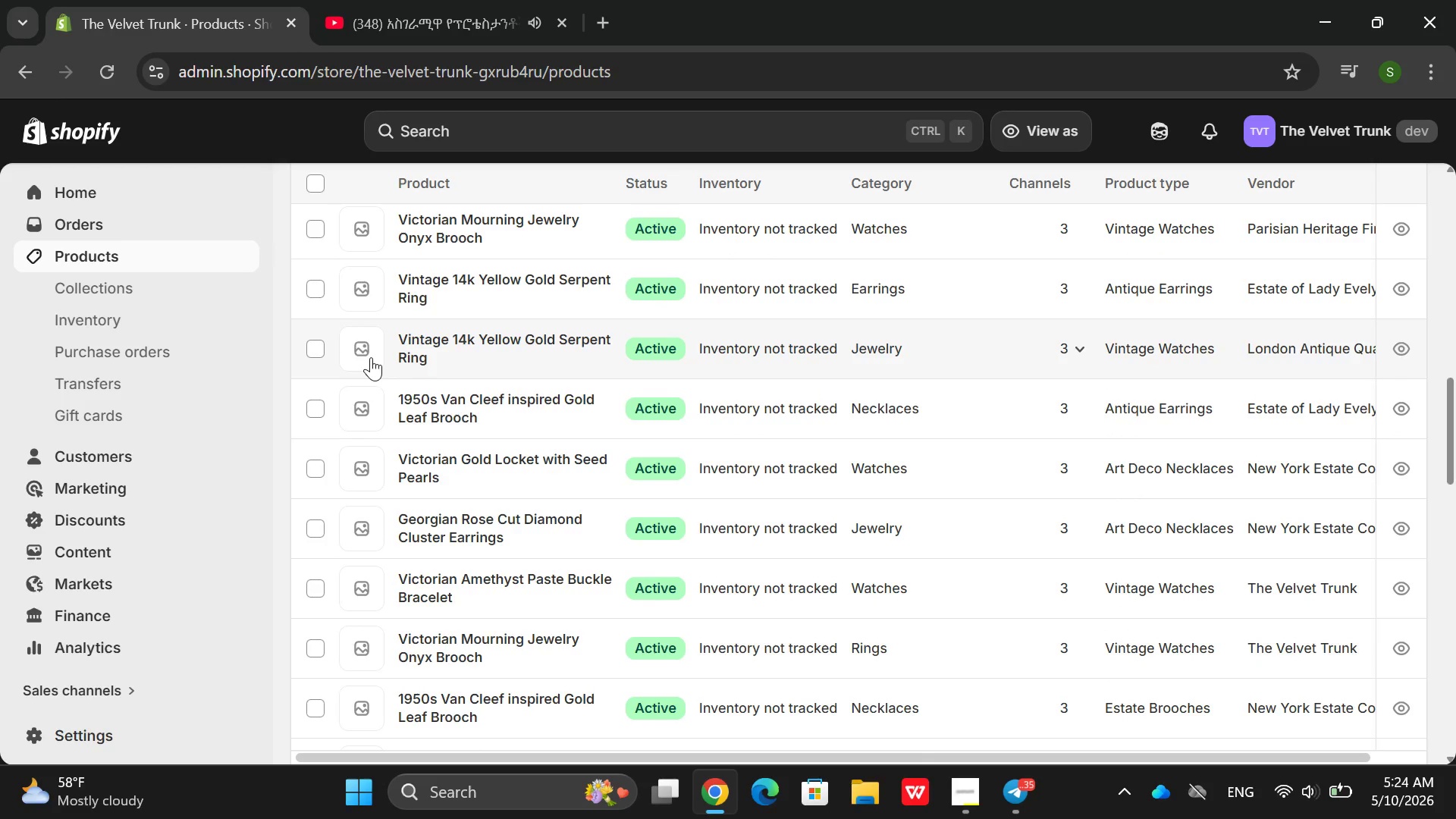 
wait(12.19)
 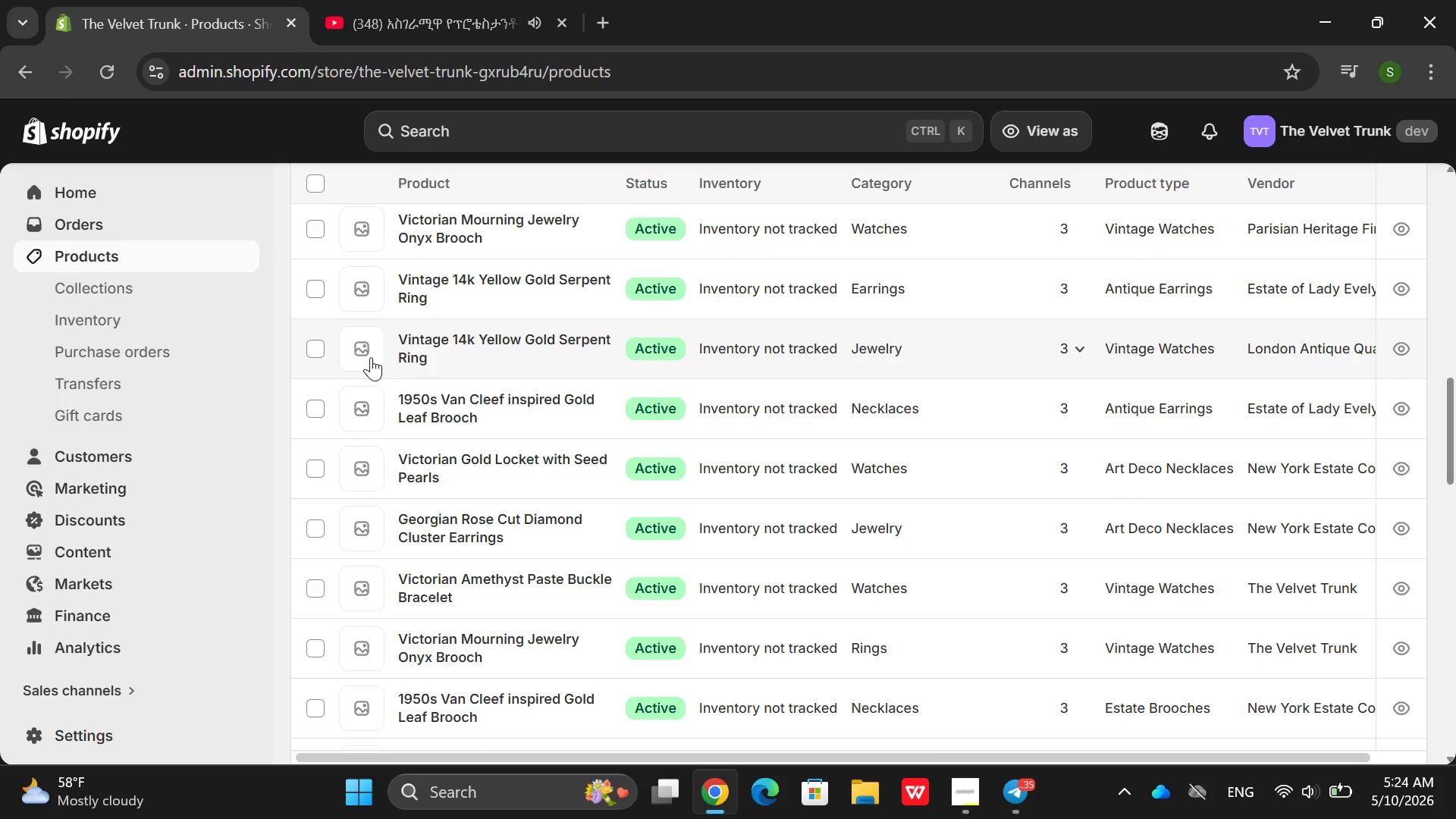 
scroll: coordinate [371, 357], scroll_direction: up, amount: 2.0
 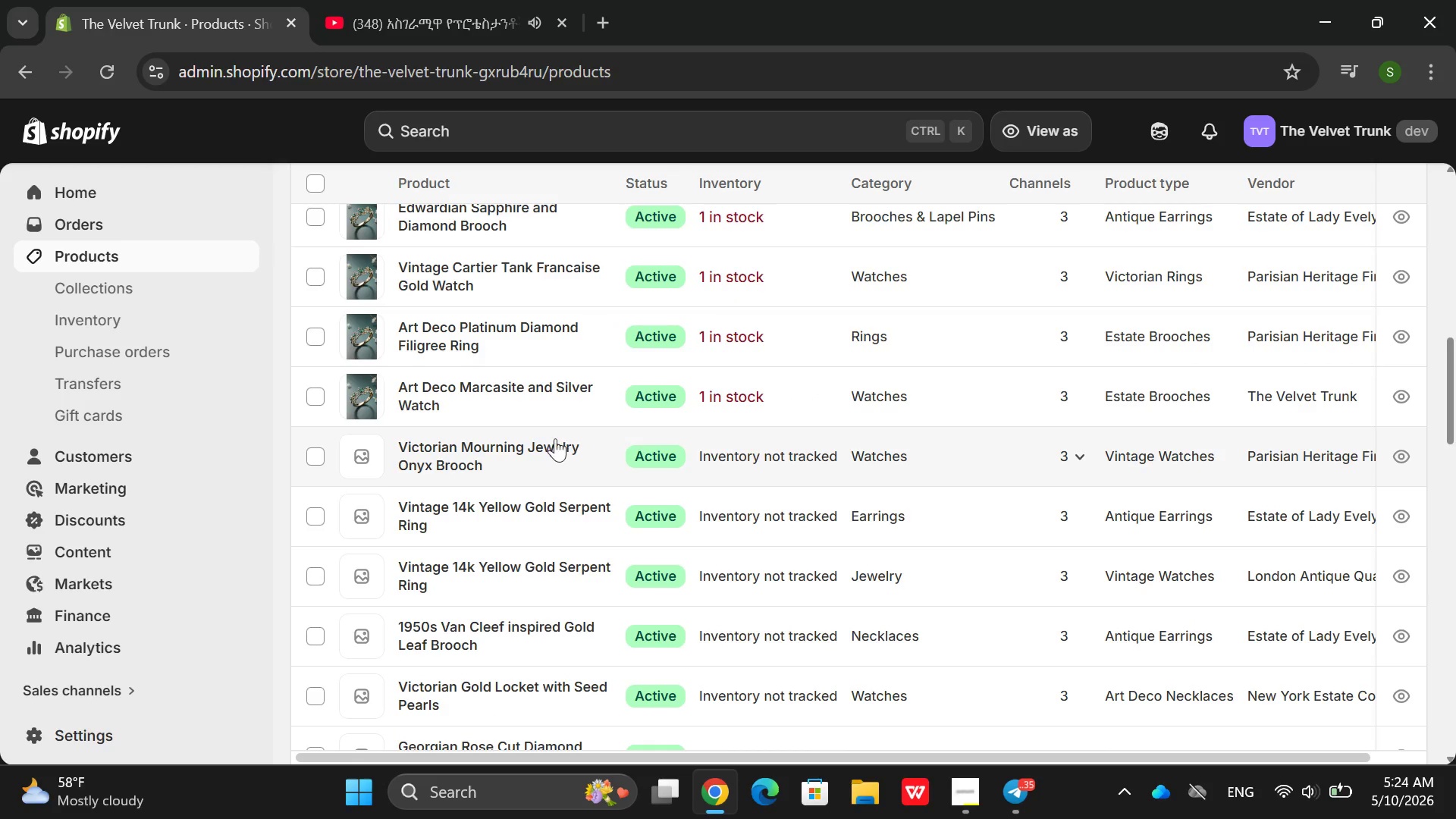 
left_click([504, 485])
 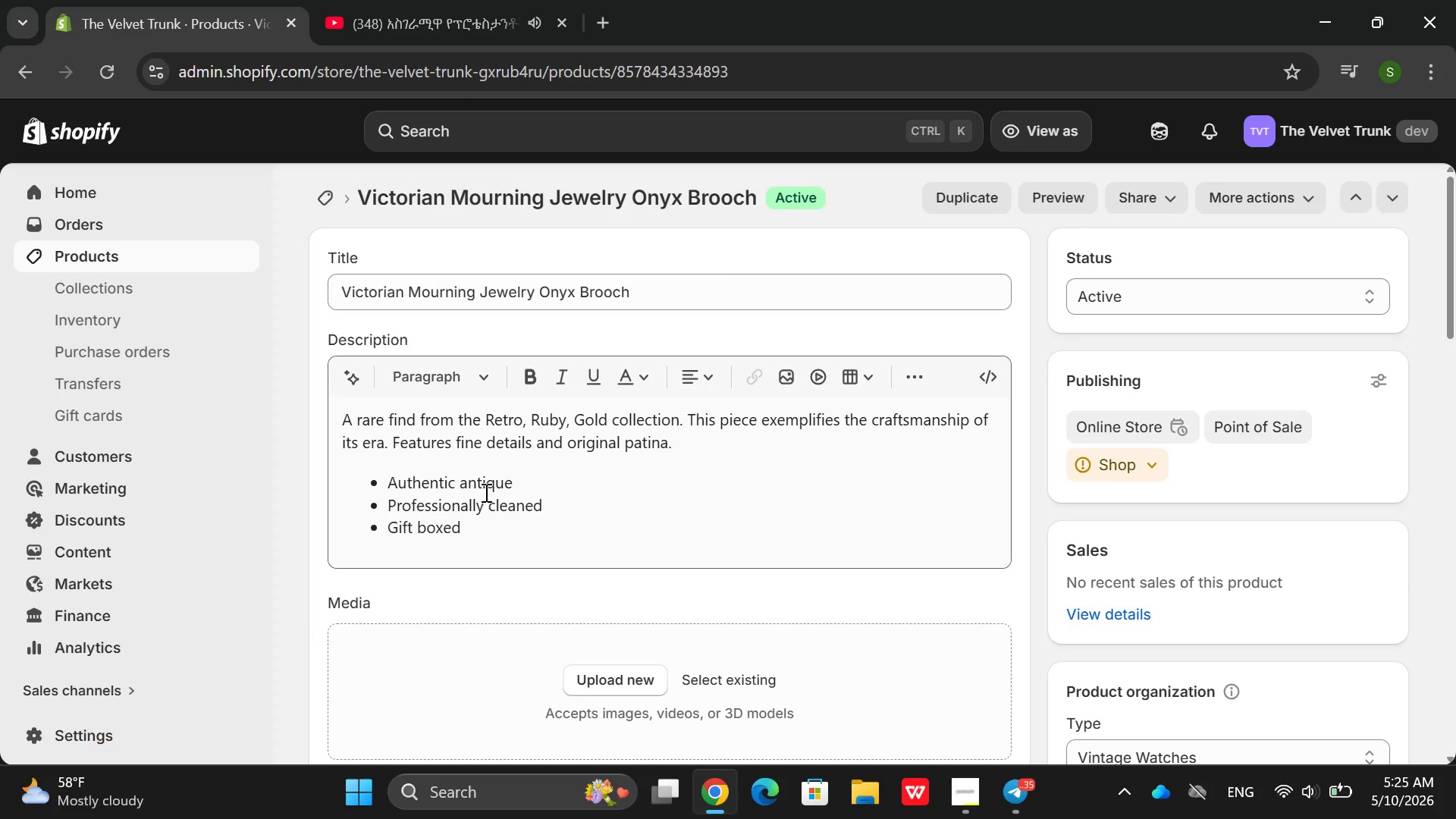 
wait(11.77)
 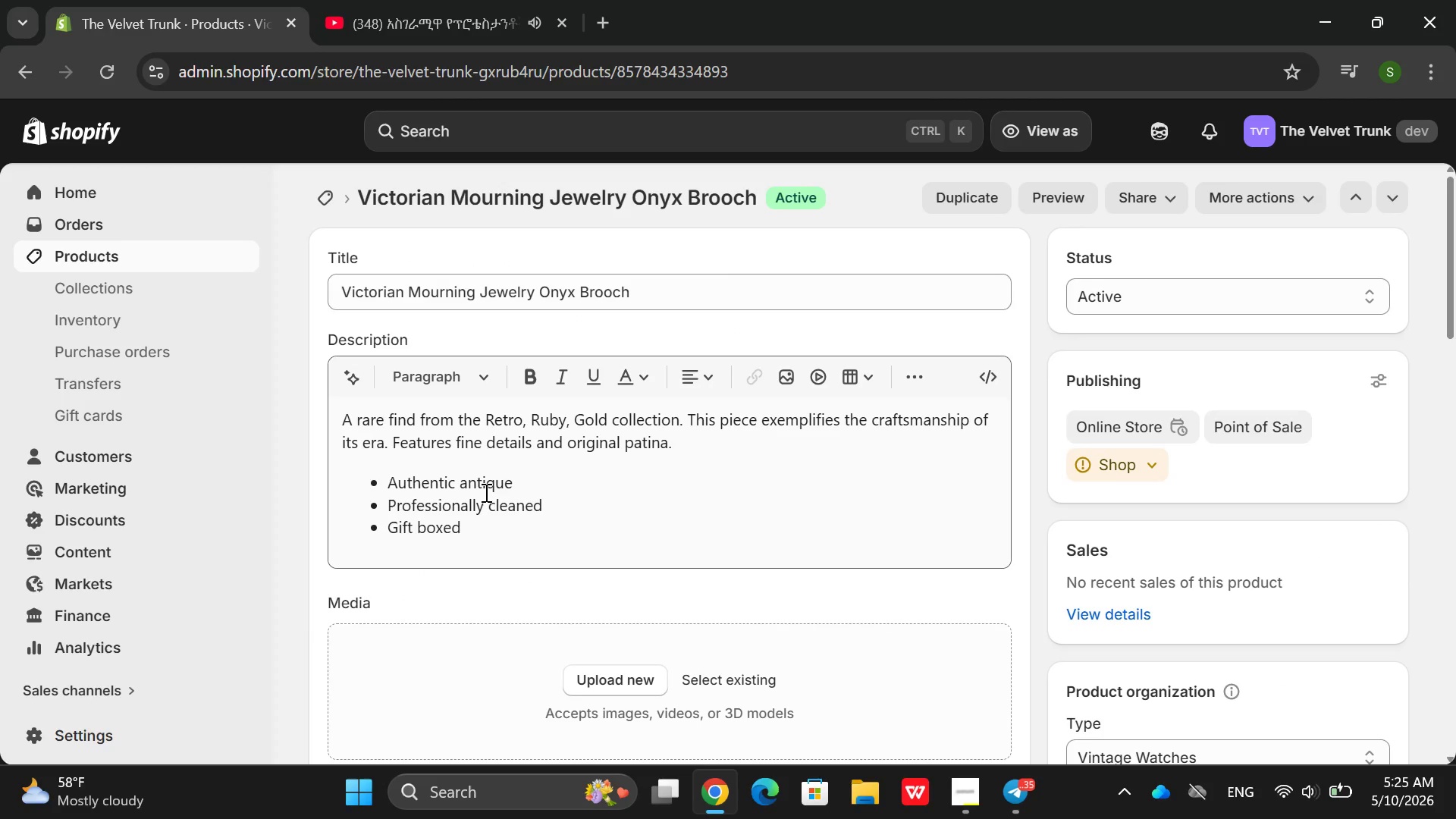 
left_click([627, 697])
 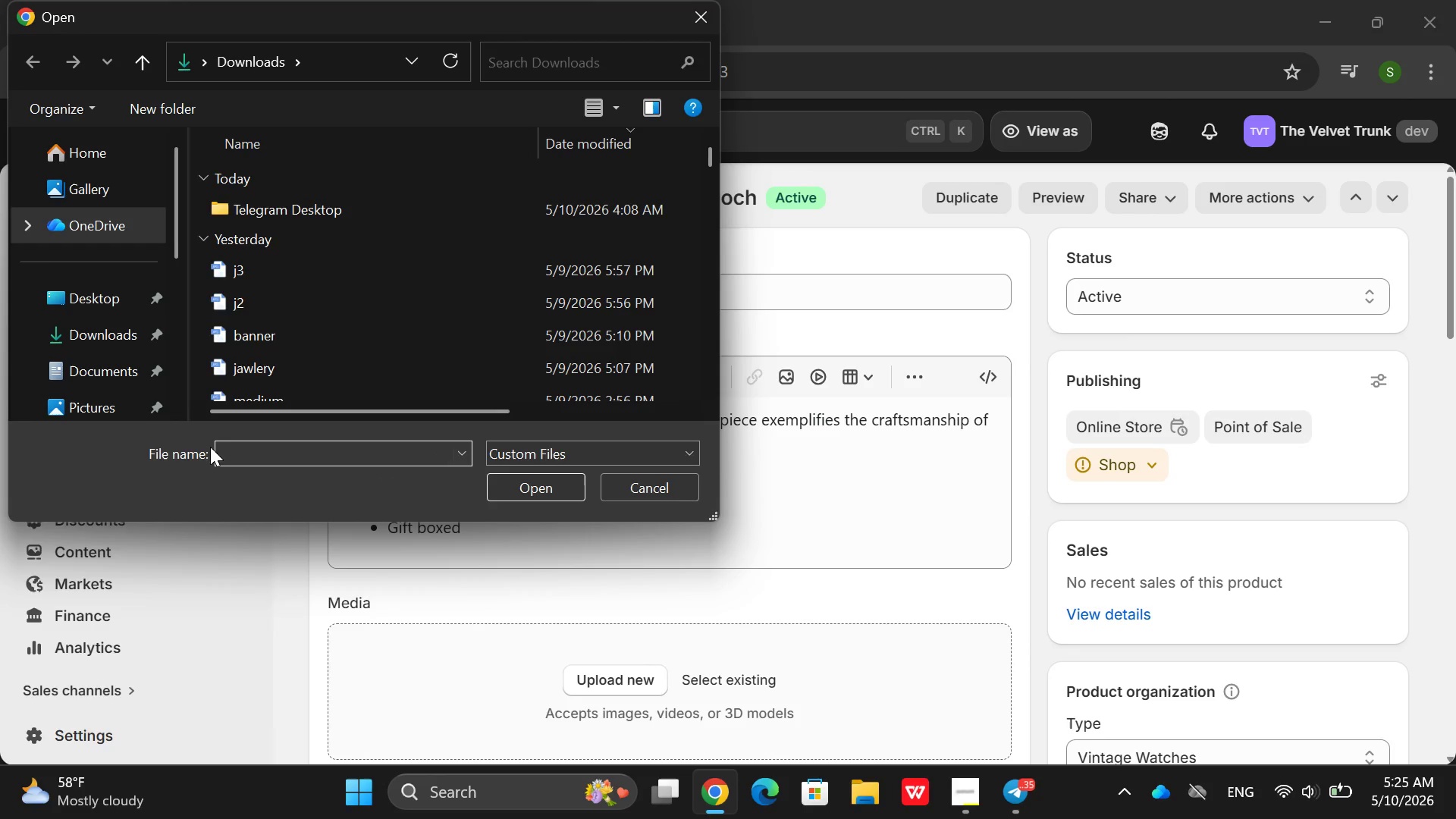 
left_click([263, 373])
 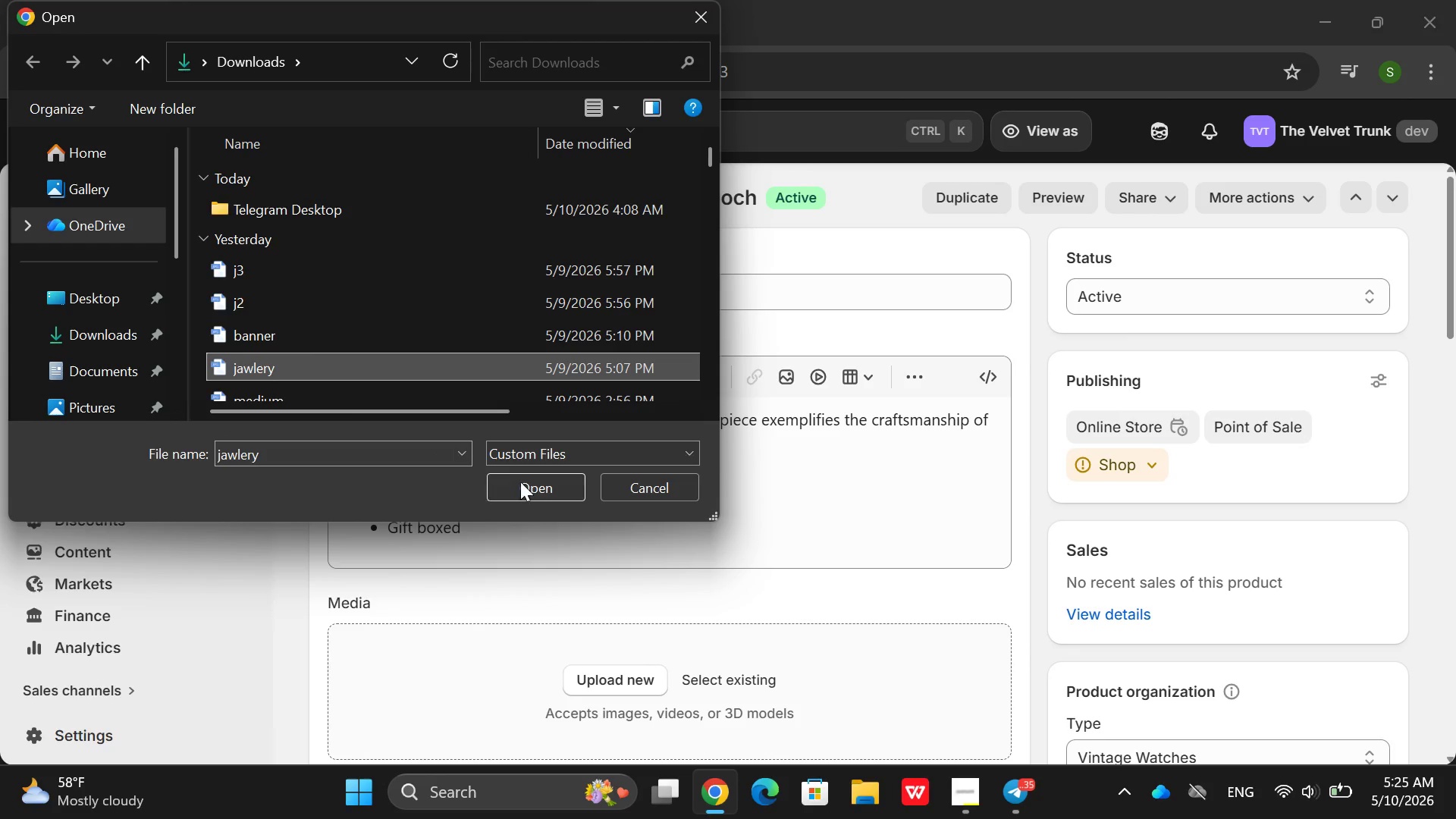 
left_click([528, 482])
 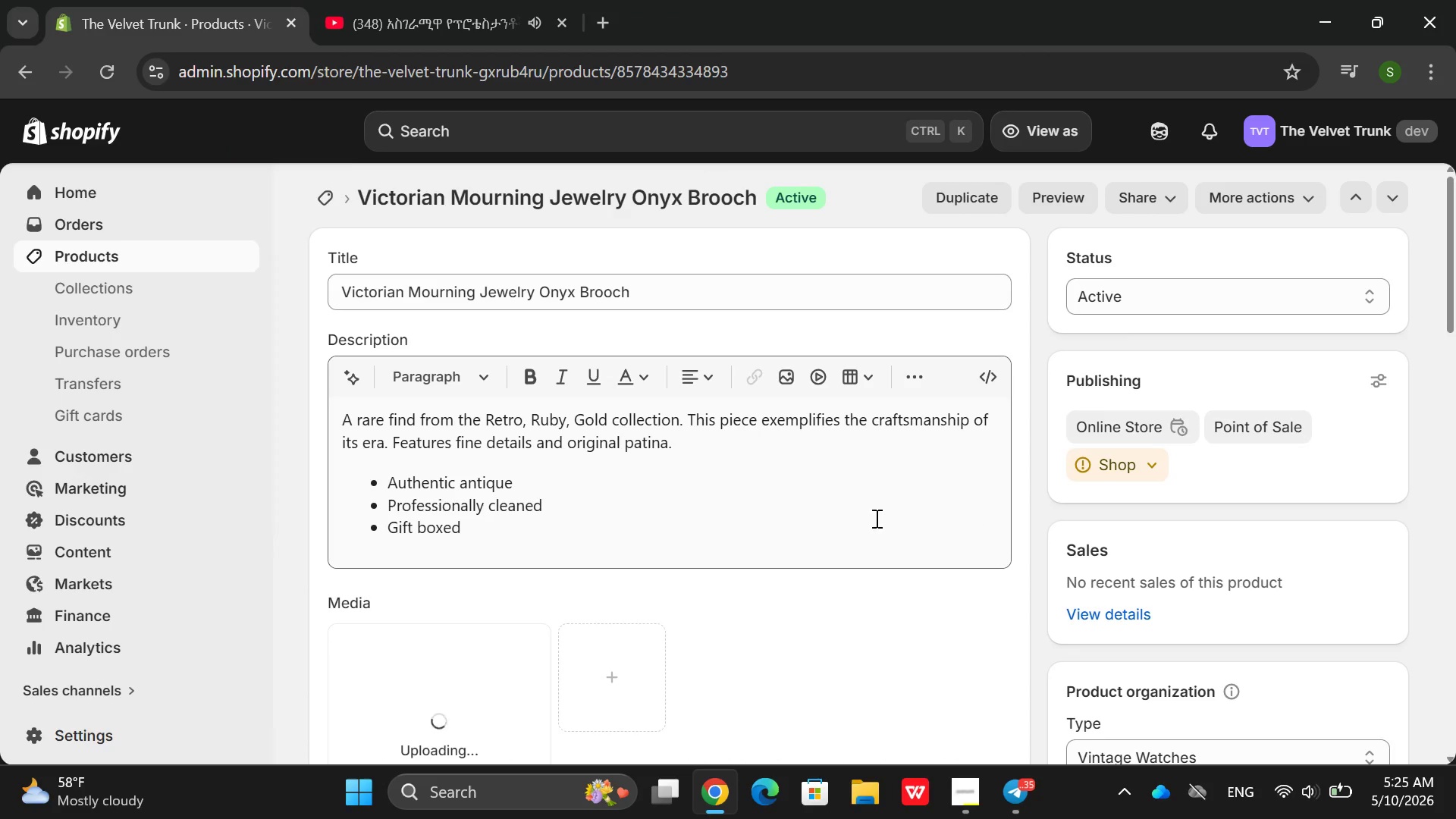 
scroll: coordinate [866, 497], scroll_direction: down, amount: 6.0
 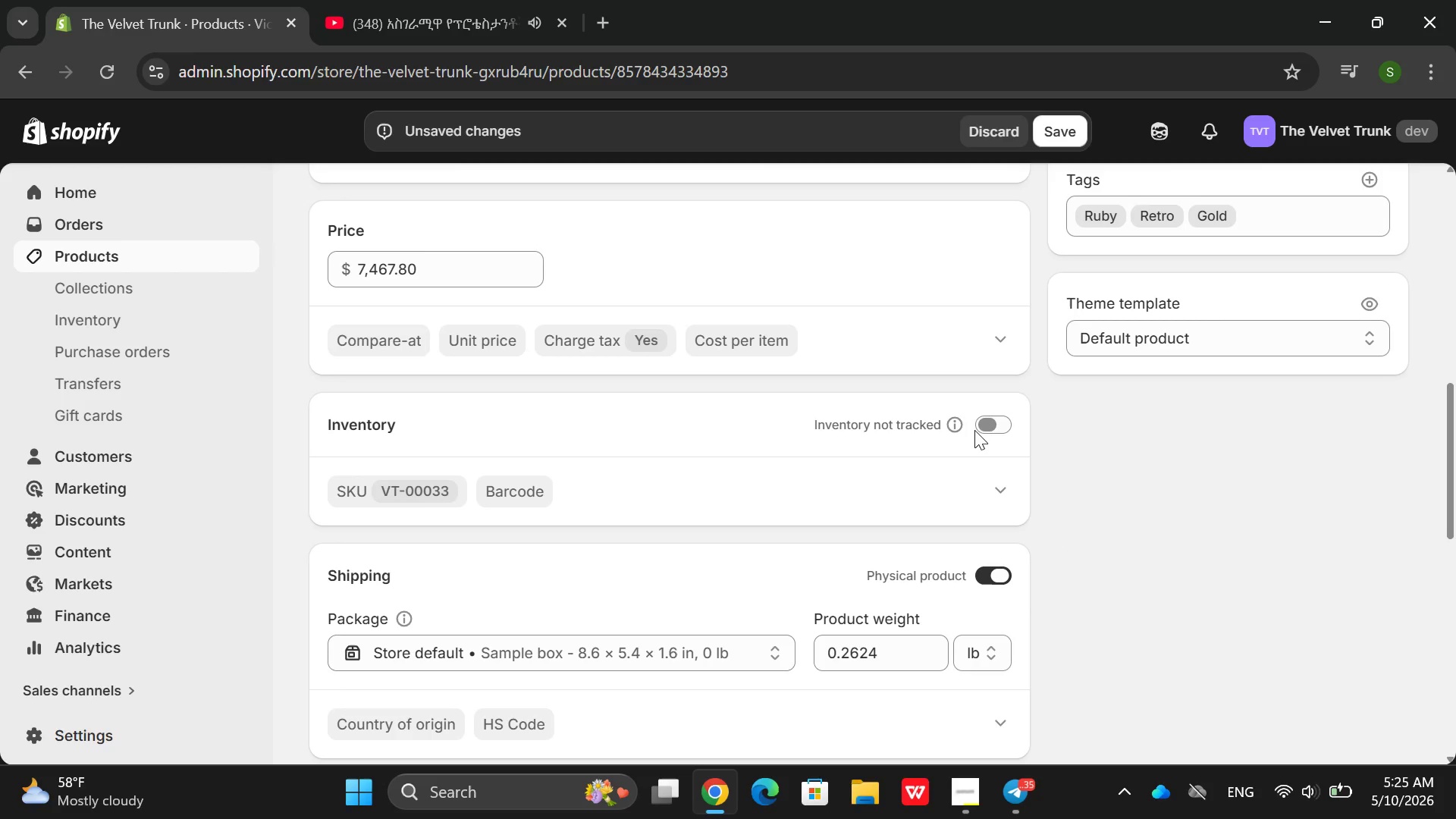 
left_click([981, 429])
 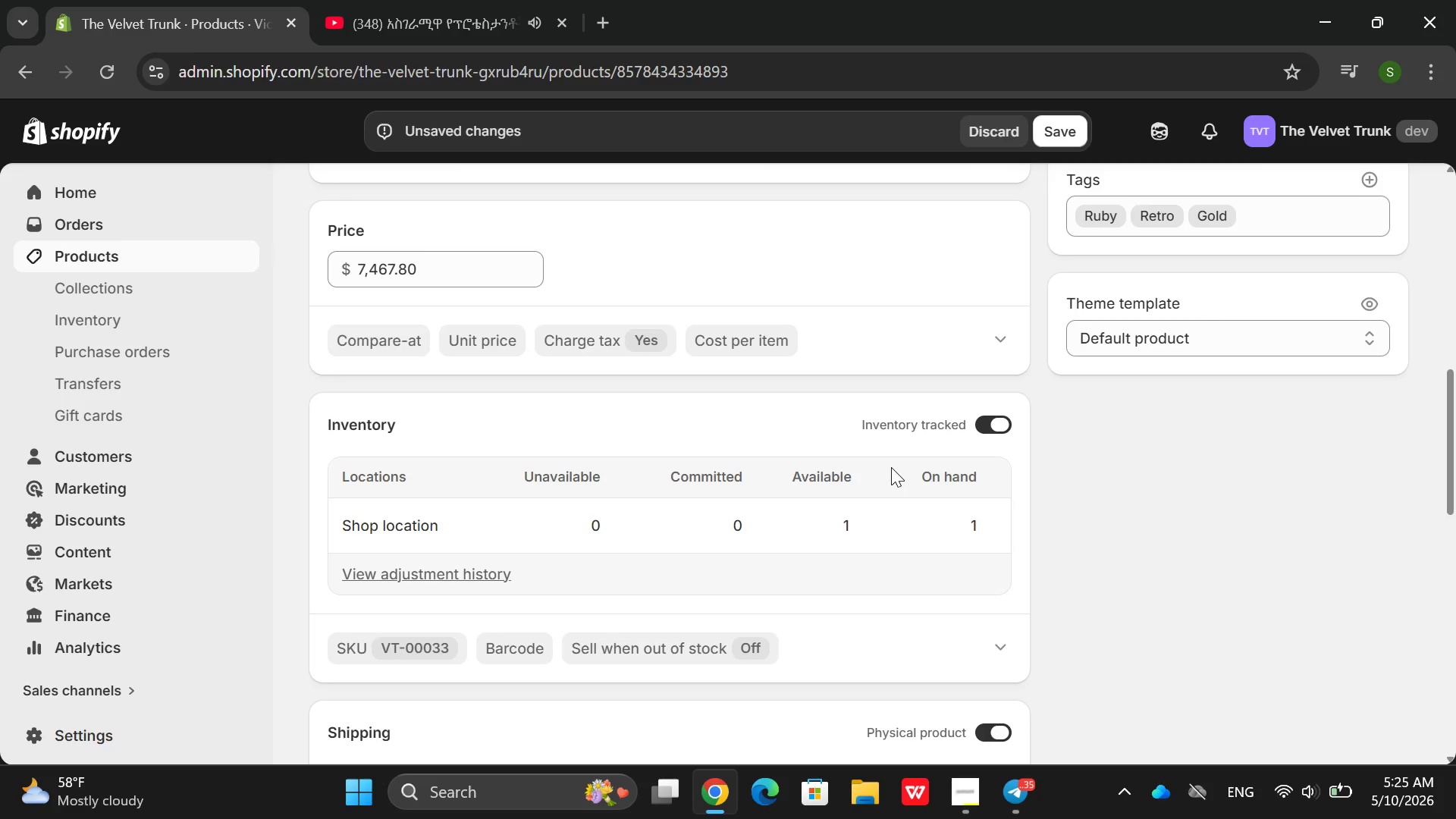 
scroll: coordinate [891, 467], scroll_direction: down, amount: 3.0
 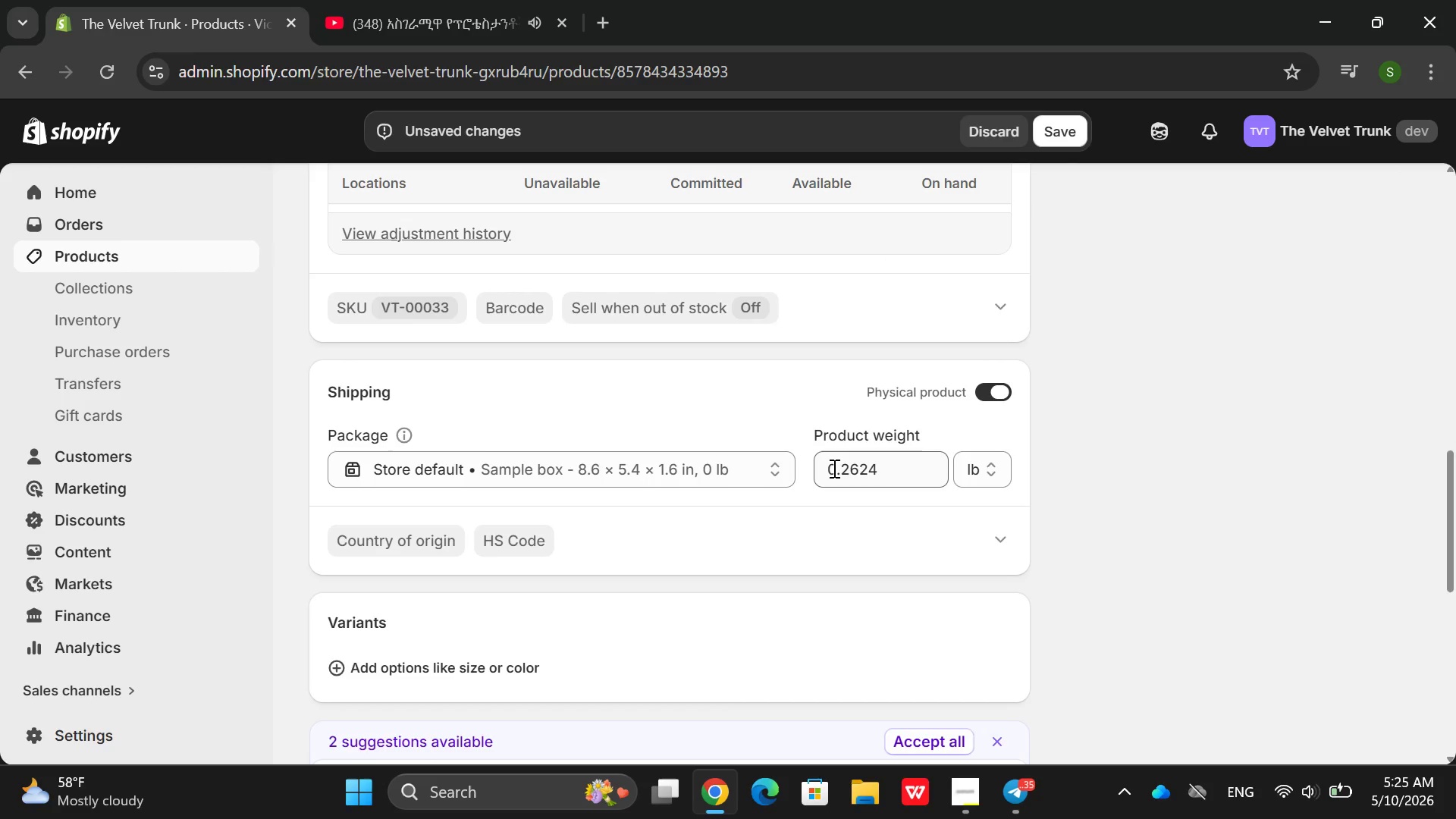 
double_click([861, 470])
 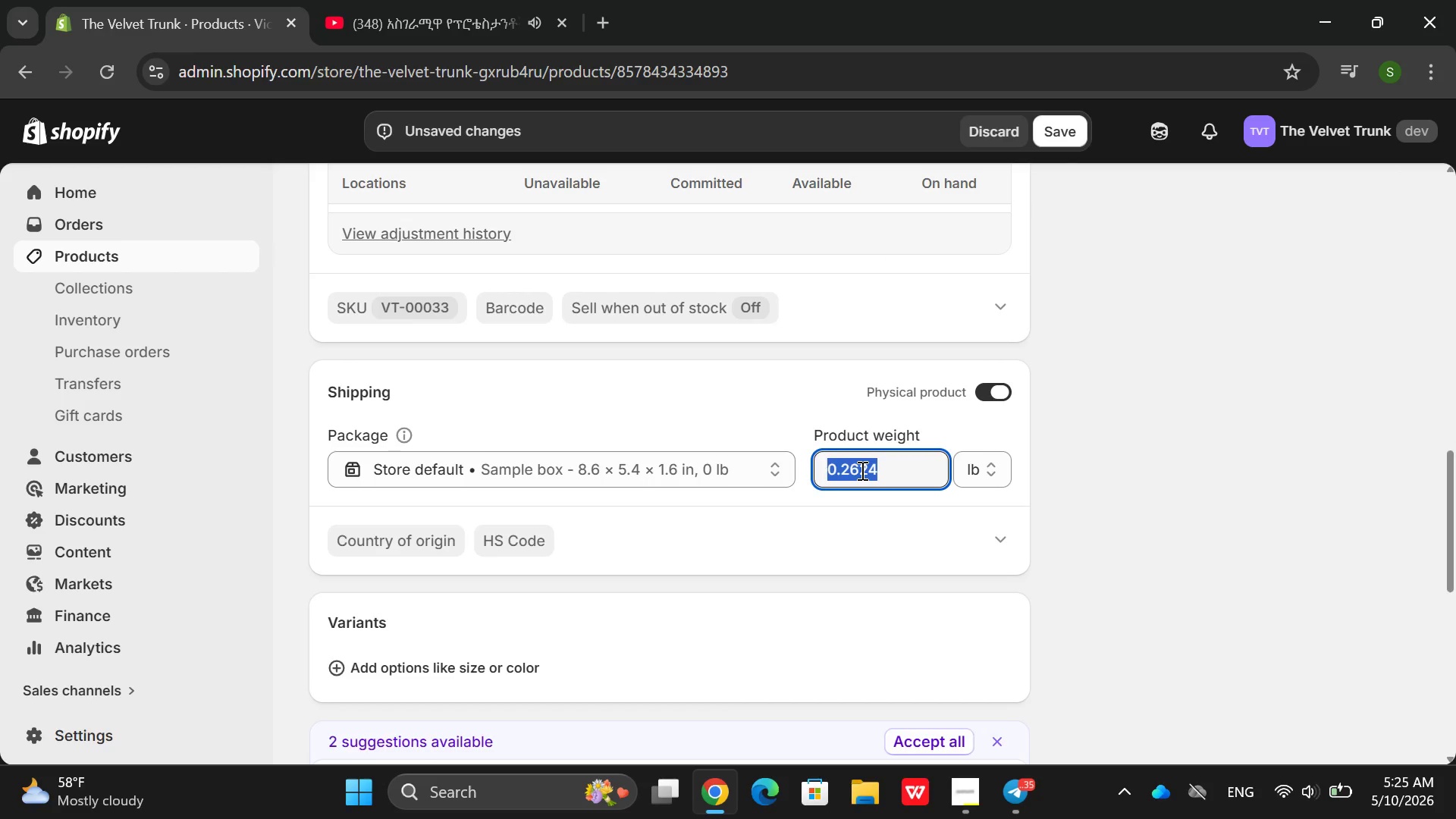 
type(14)
 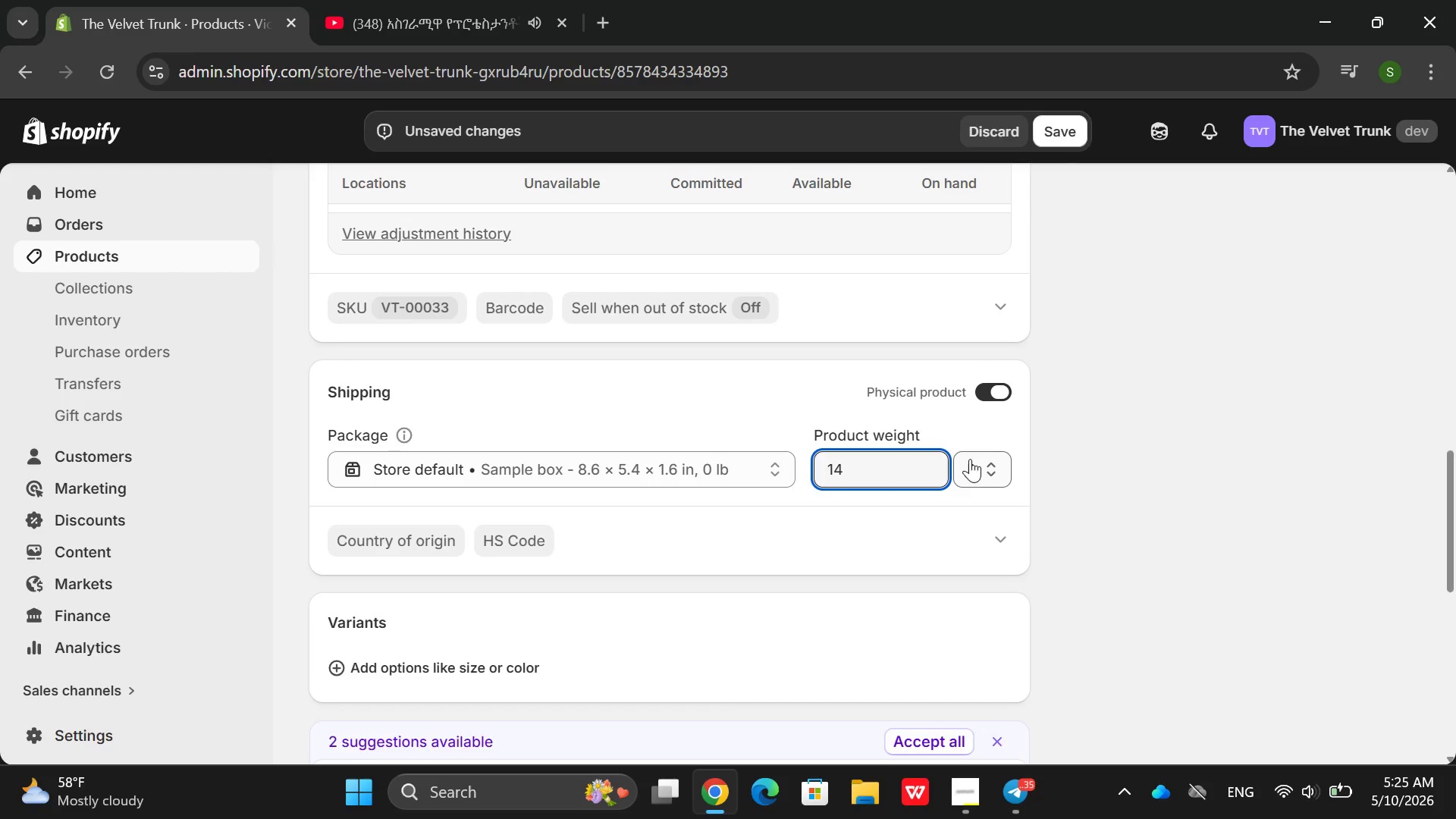 
left_click([975, 469])
 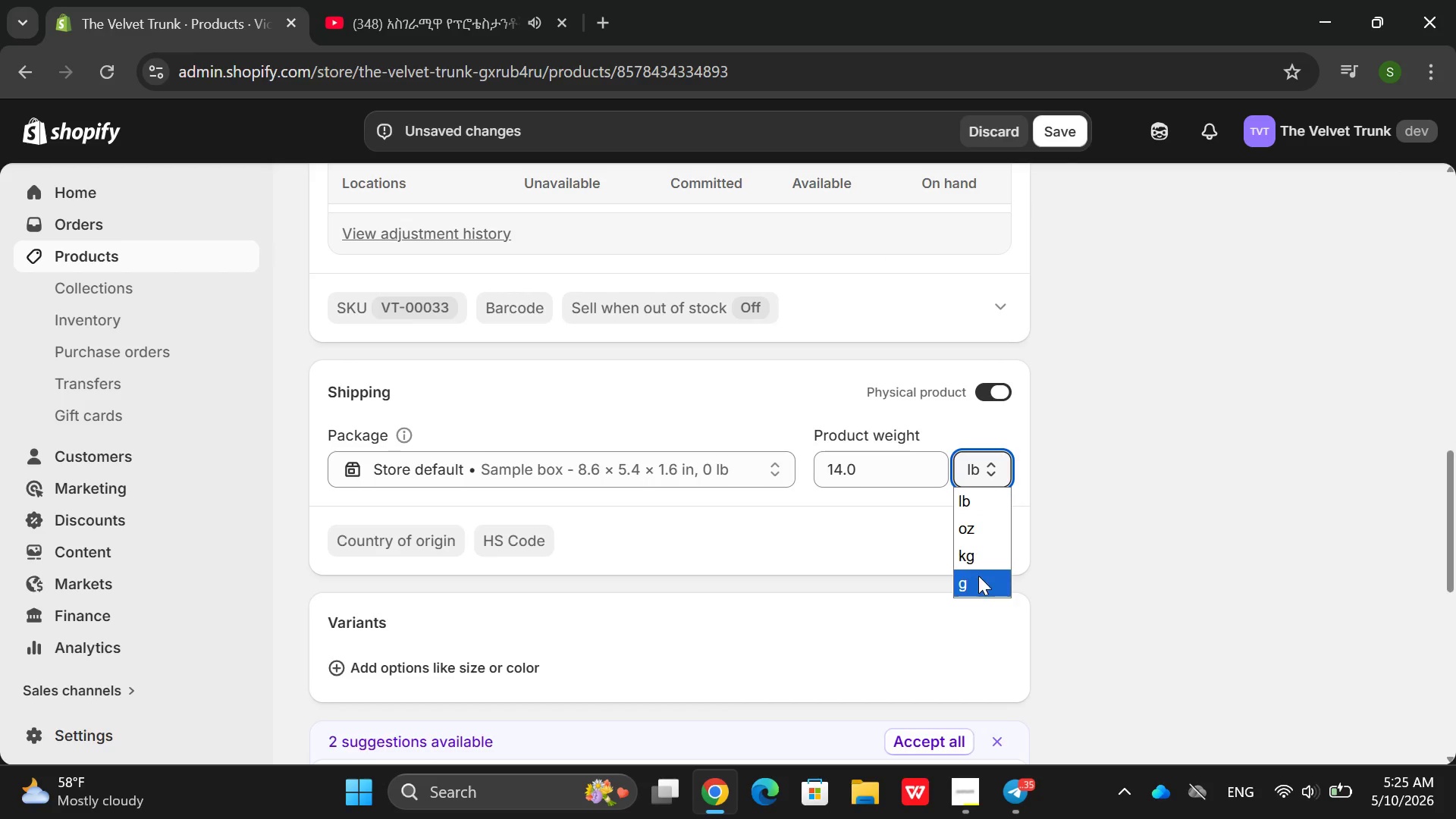 
left_click([978, 576])
 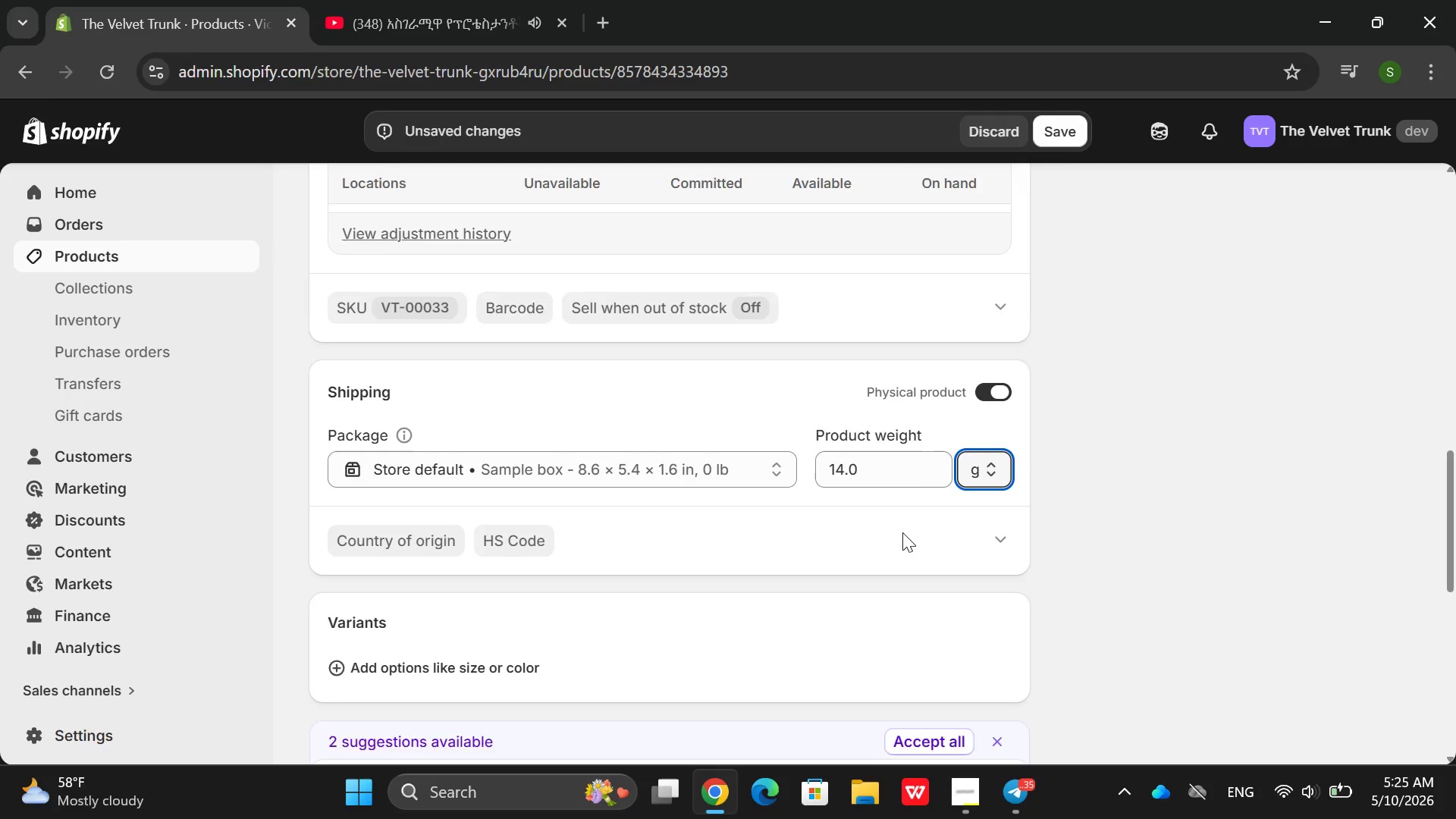 
scroll: coordinate [450, 460], scroll_direction: up, amount: 6.0
 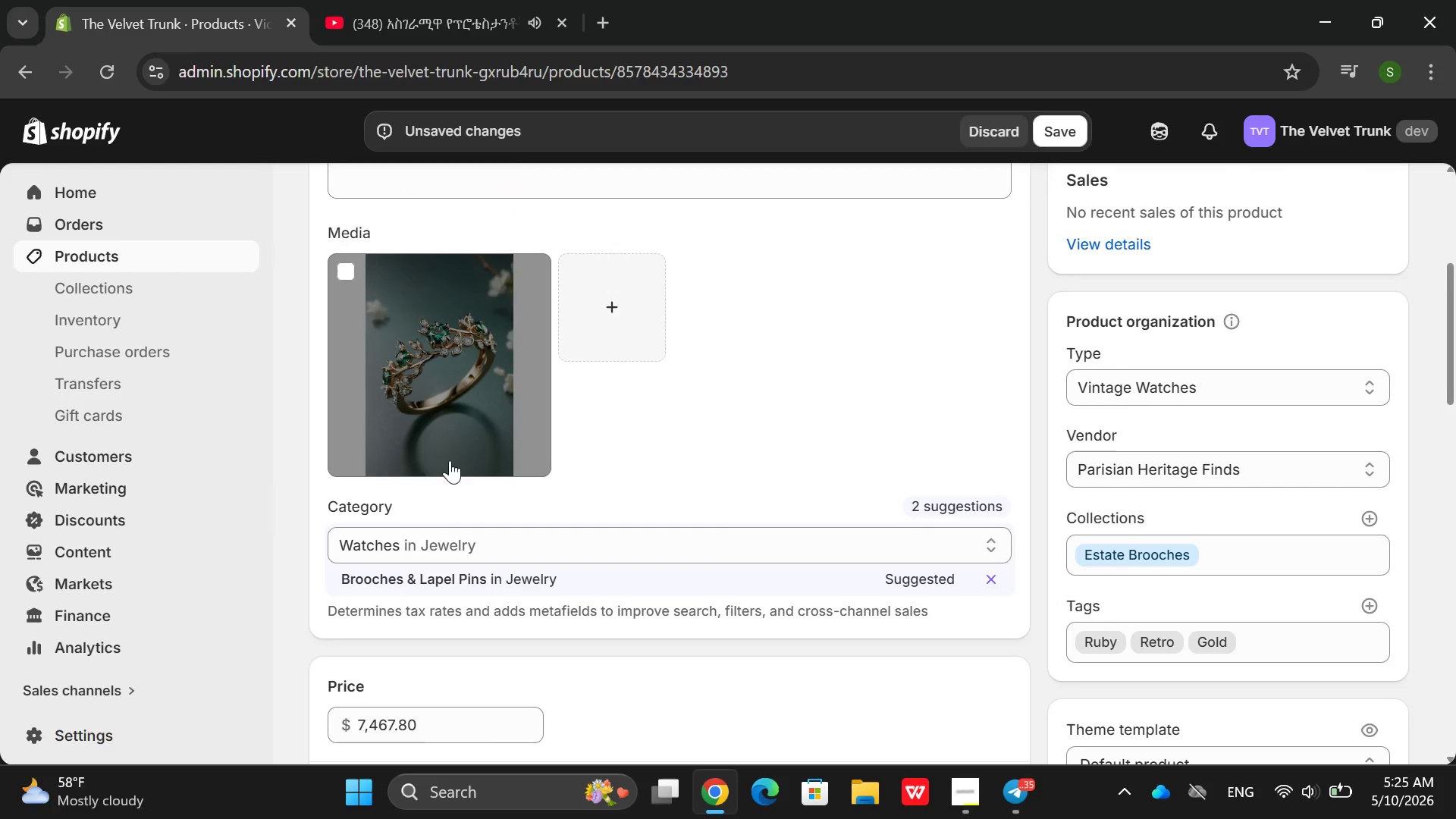 
left_click([450, 460])
 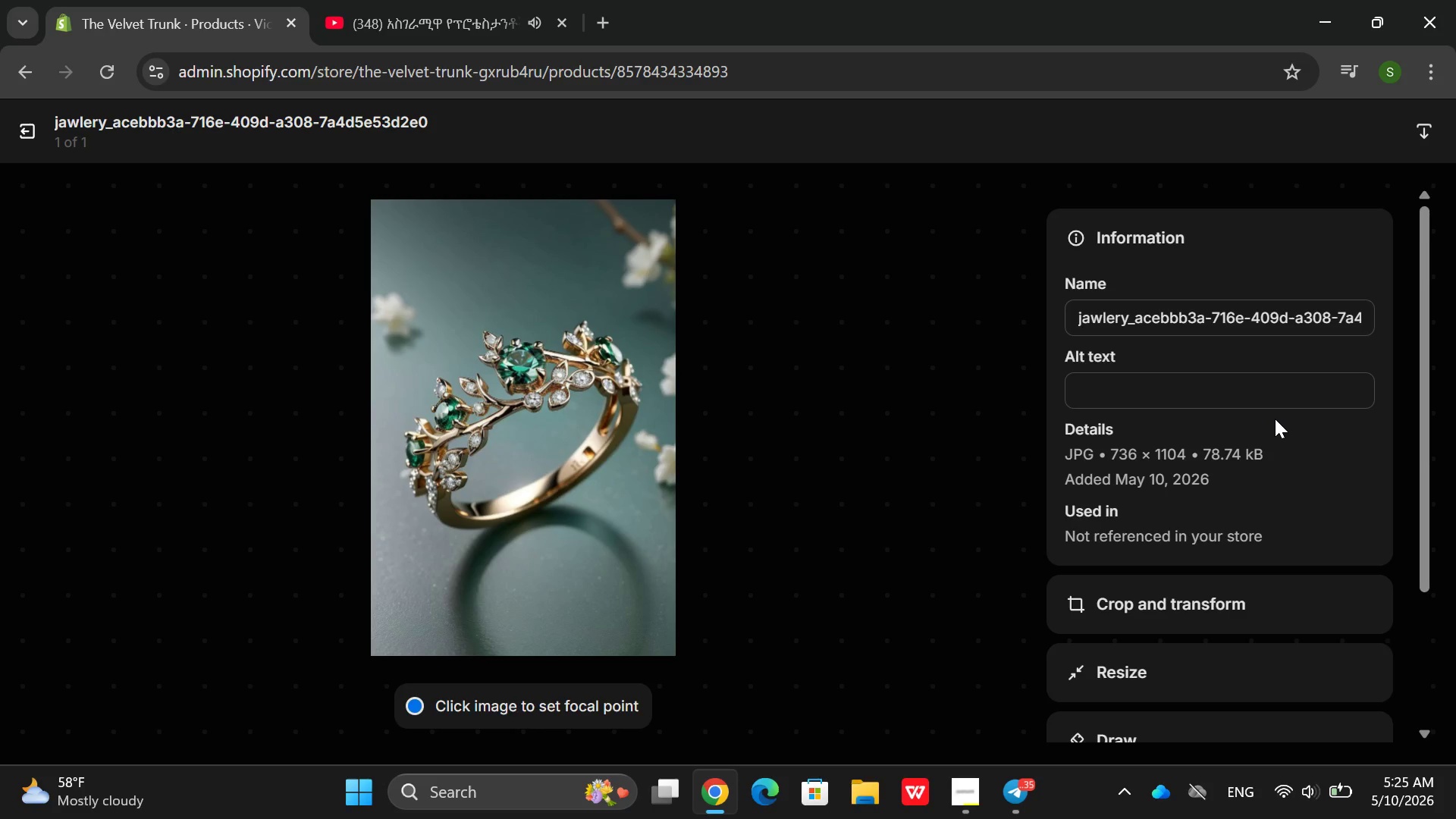 
wait(6.08)
 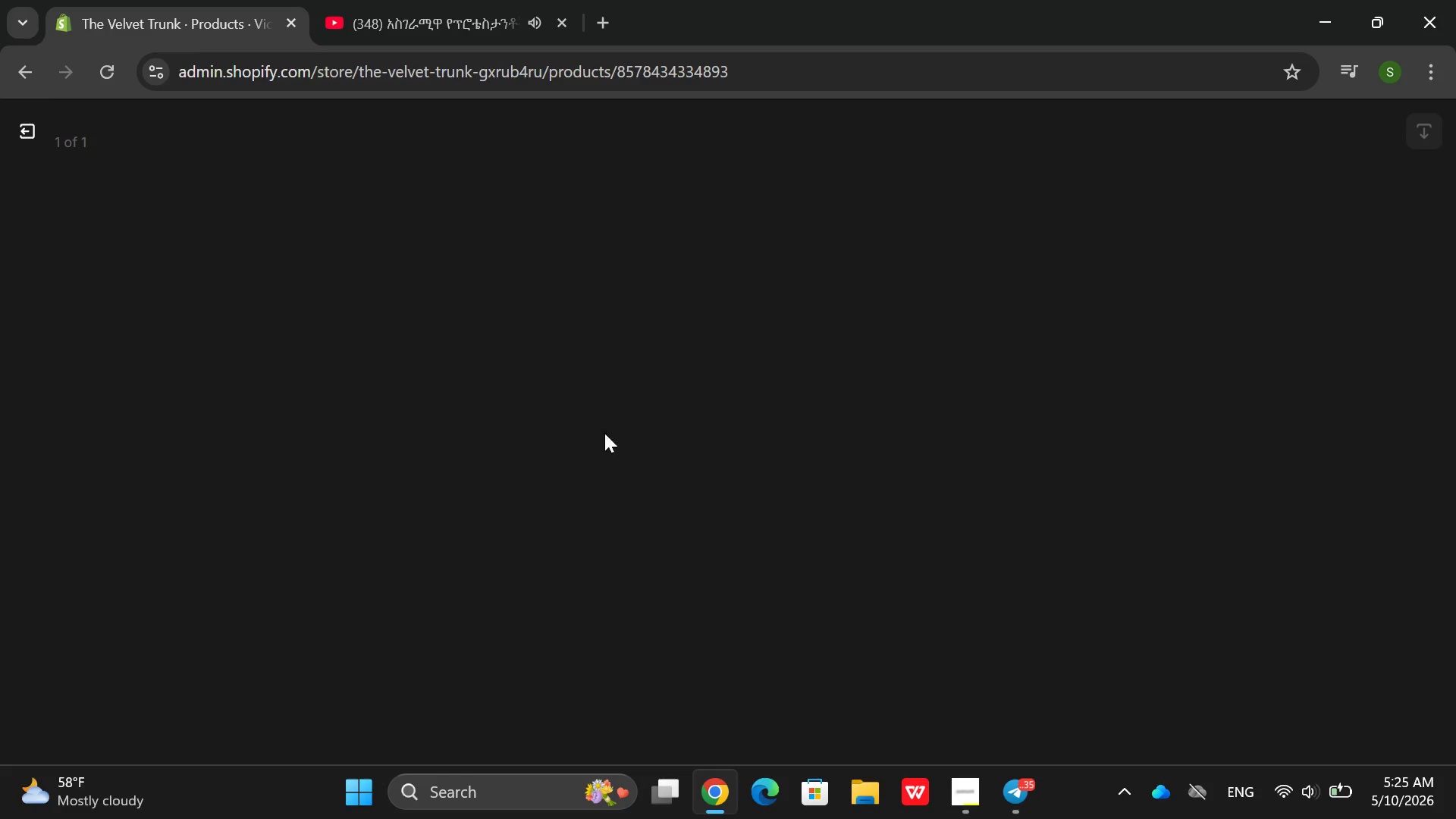 
left_click([1128, 400])
 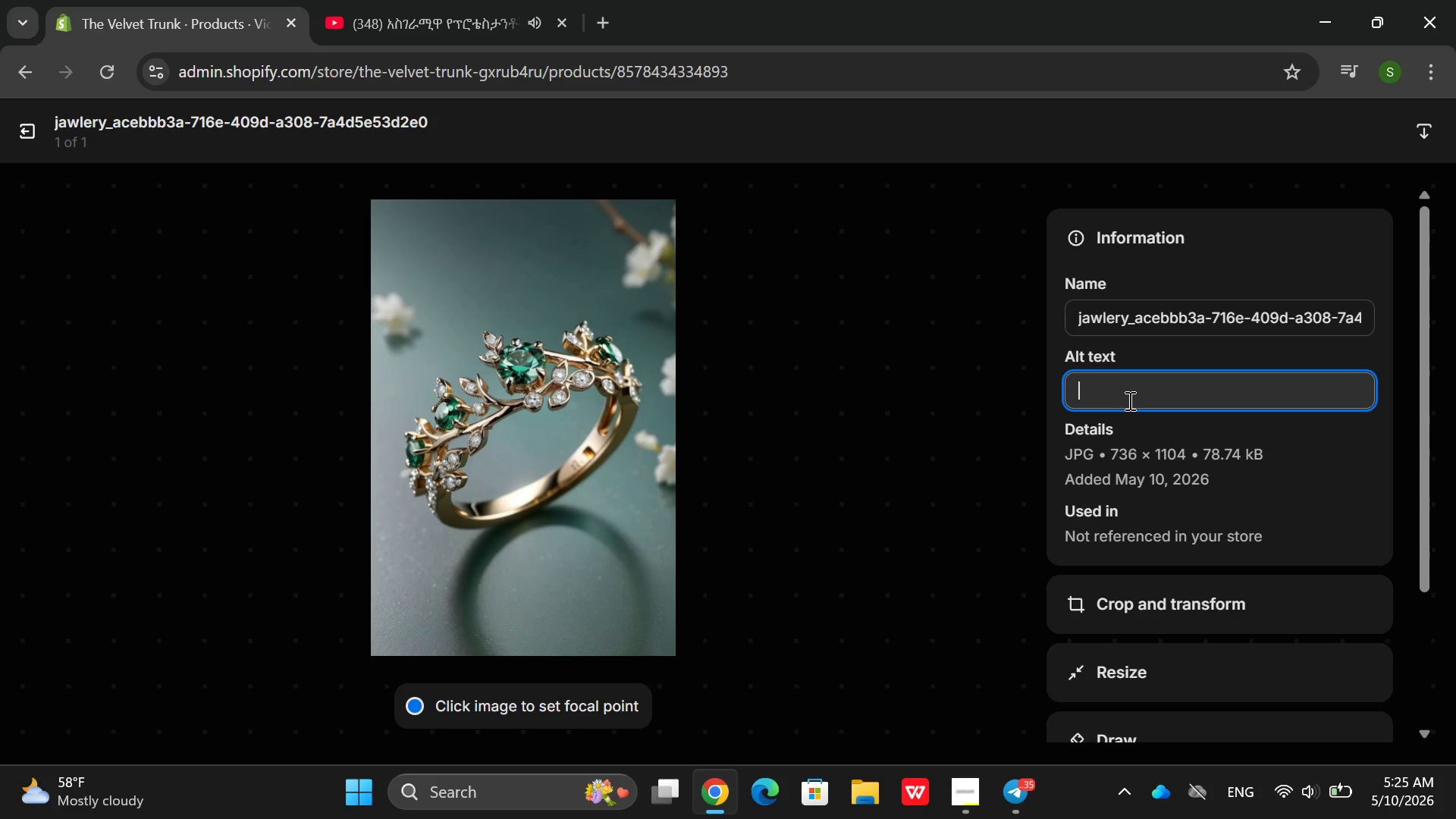 
type(C)
key(Backspace)
type(Virctorina )
key(Backspace)
key(Backspace)
key(Backspace)
type(an mor)
key(Backspace)
key(Backspace)
type(ournin g)
key(Backspace)
key(Backspace)
type(g brooch, round black onyc)
key(Backspace)
type(x, 15ct )
key(Backspace)
type( gold , seed pearl cre)
key(Backspace)
type(oss, origina; )
key(Backspace)
key(Backspace)
key(Backspace)
 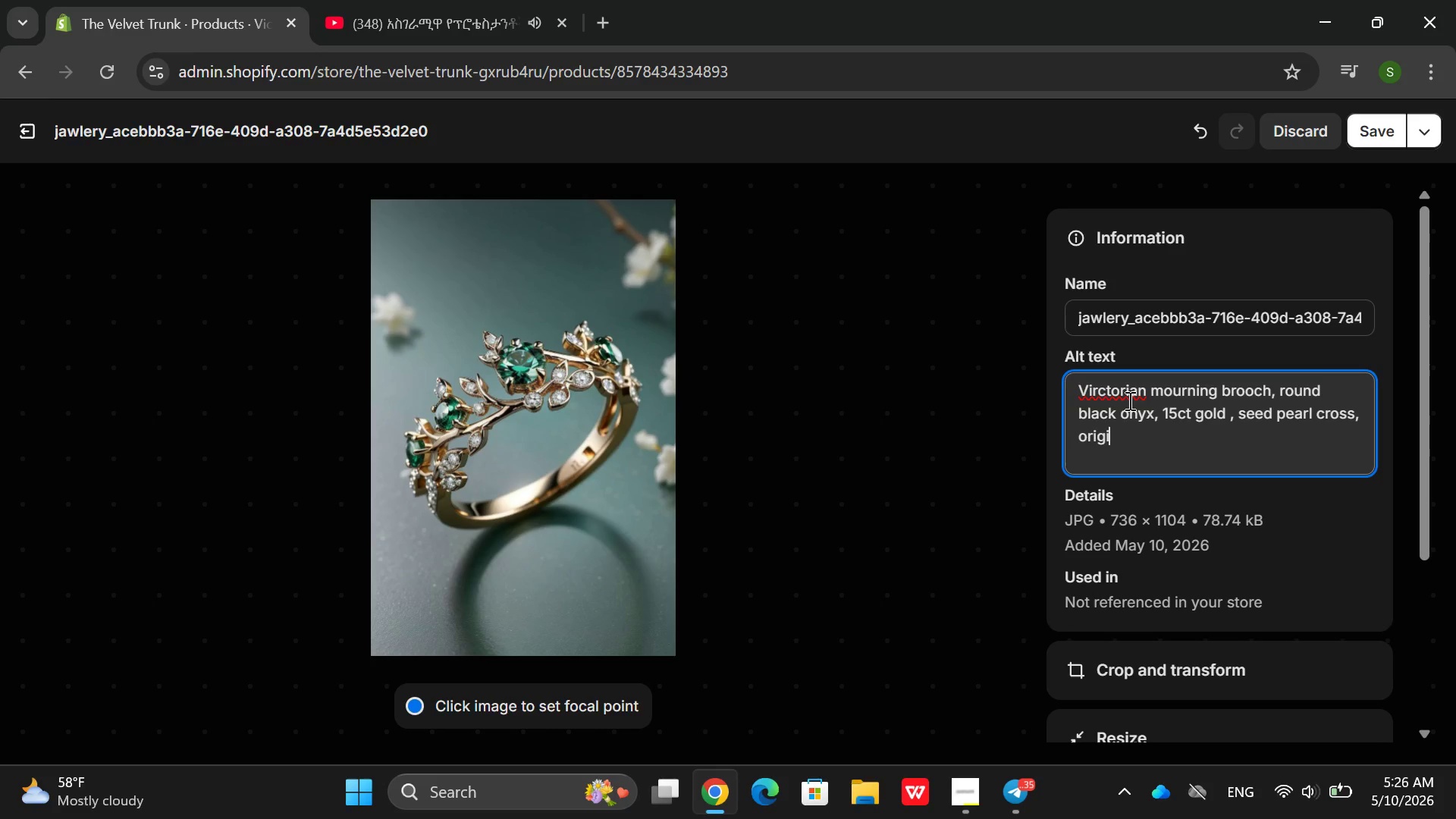 
type(na; aun)
key(Backspace)
type(but)
key(Backspace)
type(rm )
 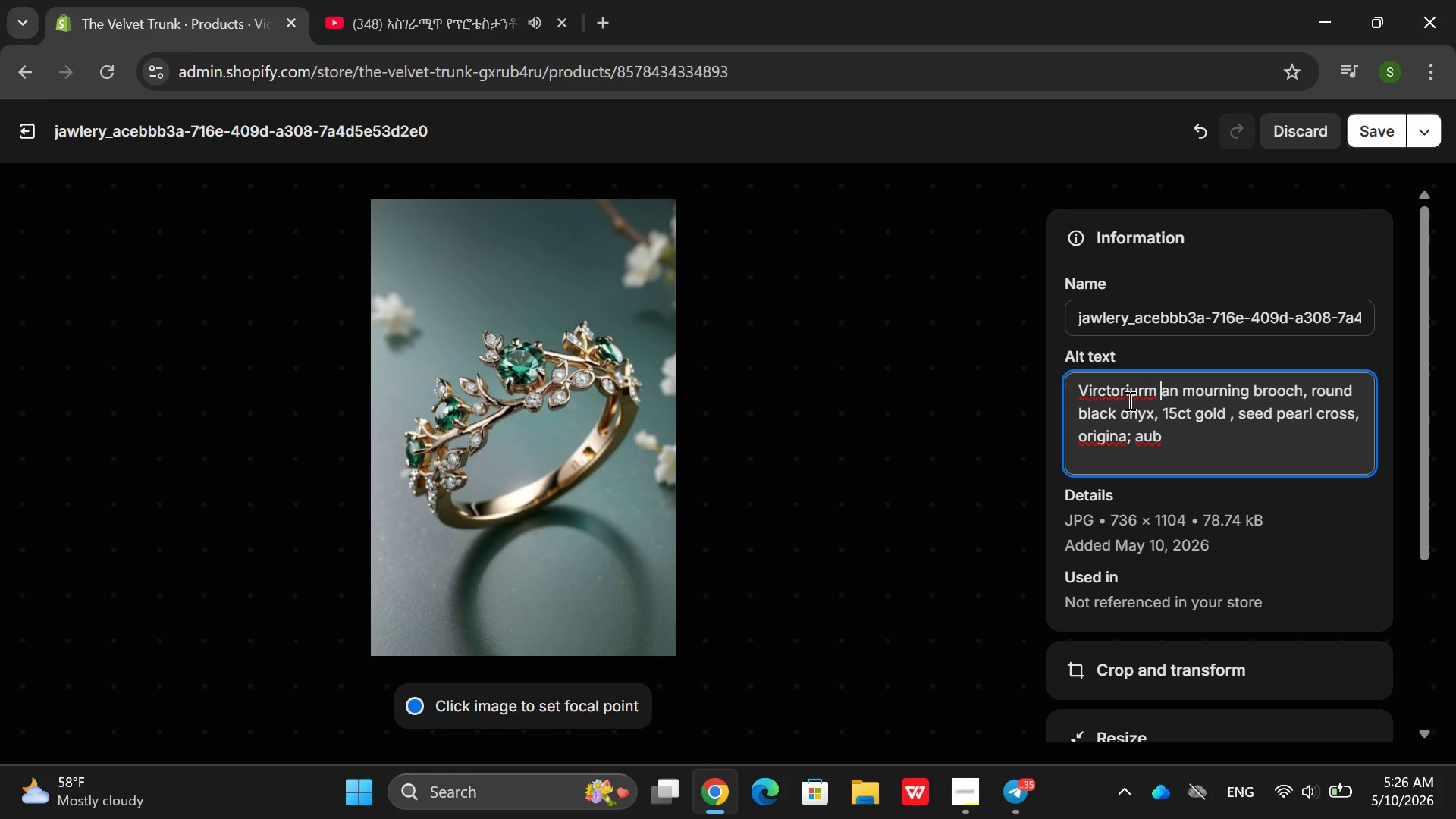 
left_click([1128, 400])
 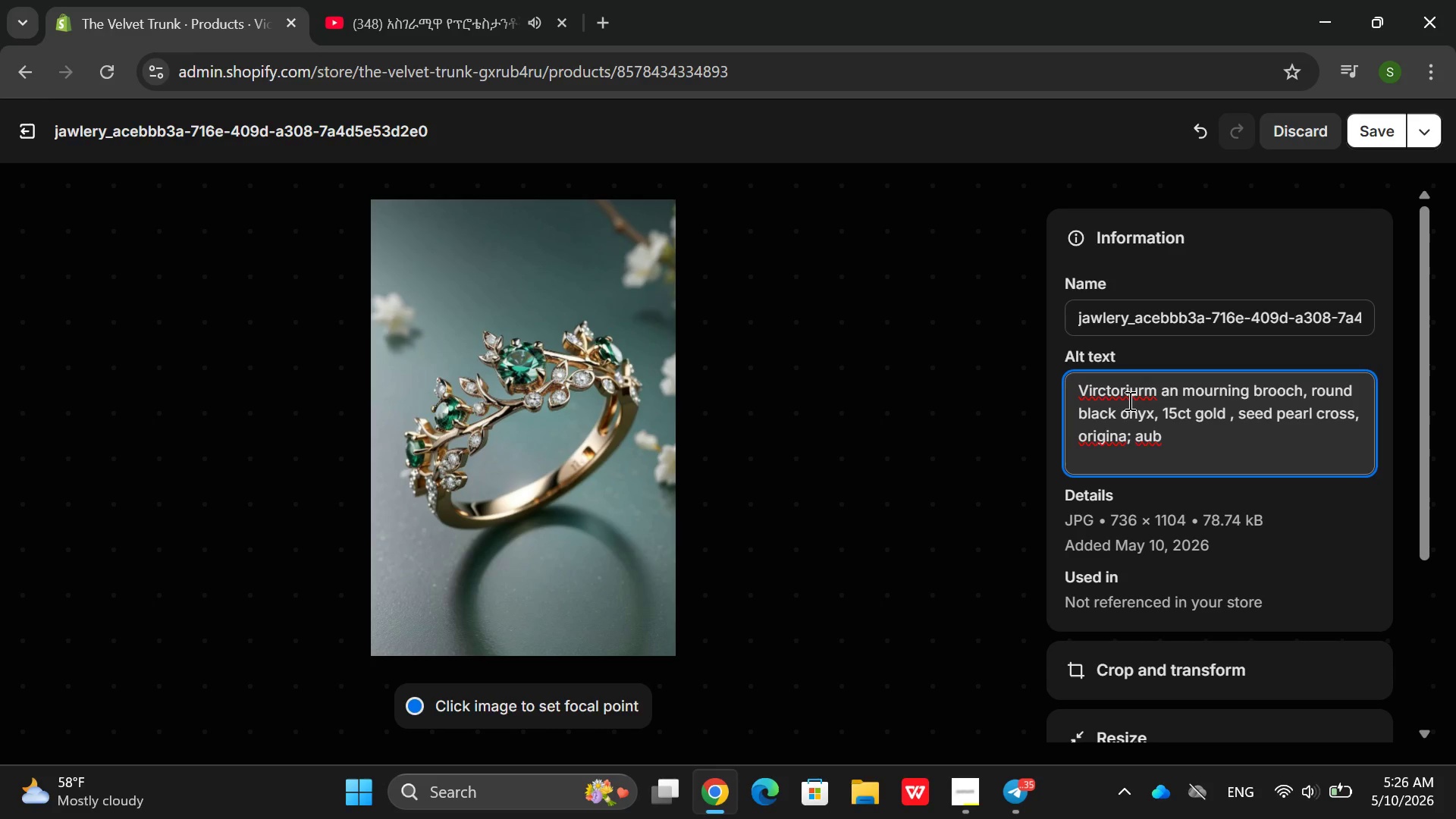 
left_click_drag(start_coordinate=[1128, 400], to_coordinate=[1141, 456])
 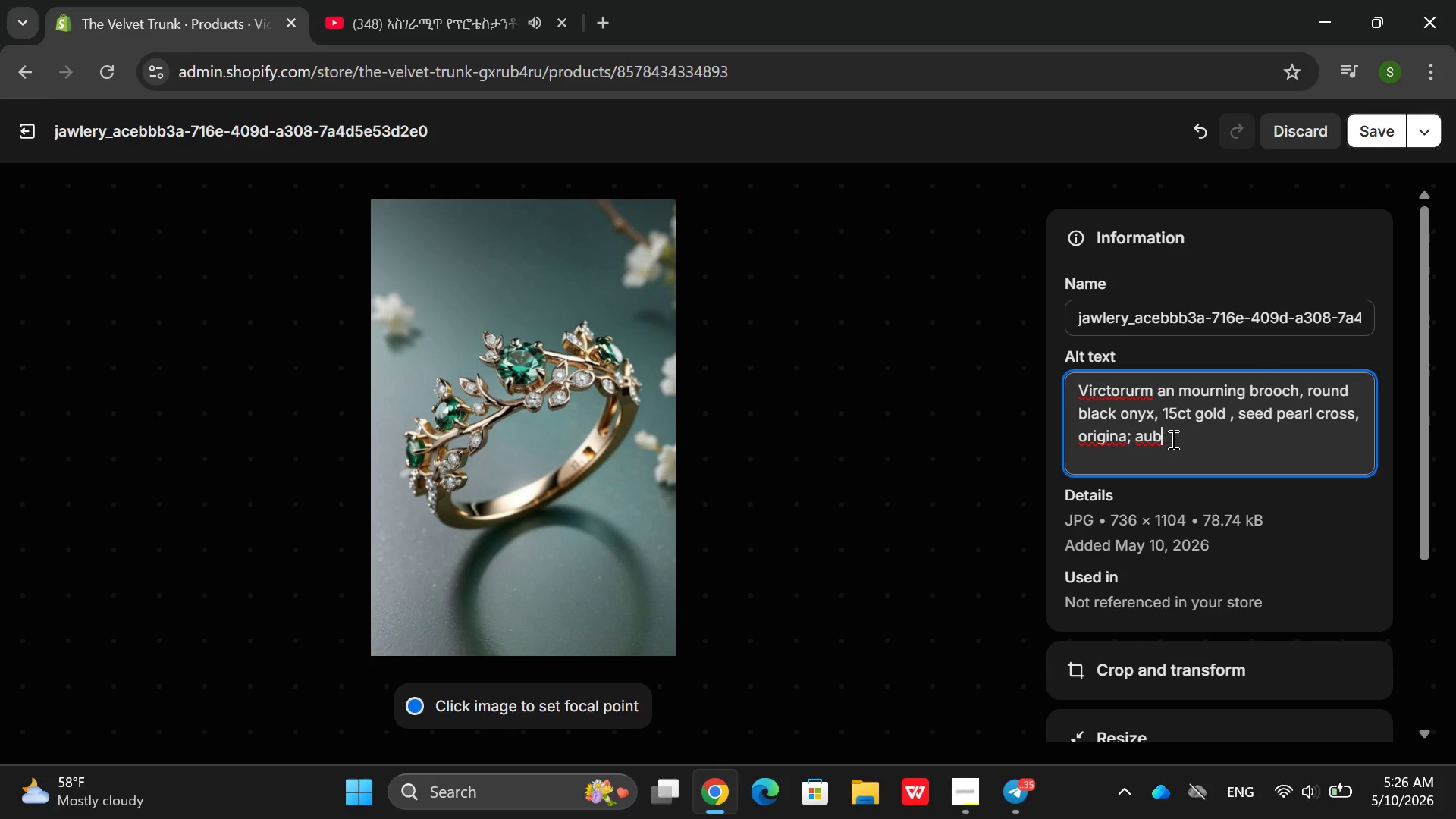 
key(Backspace)
 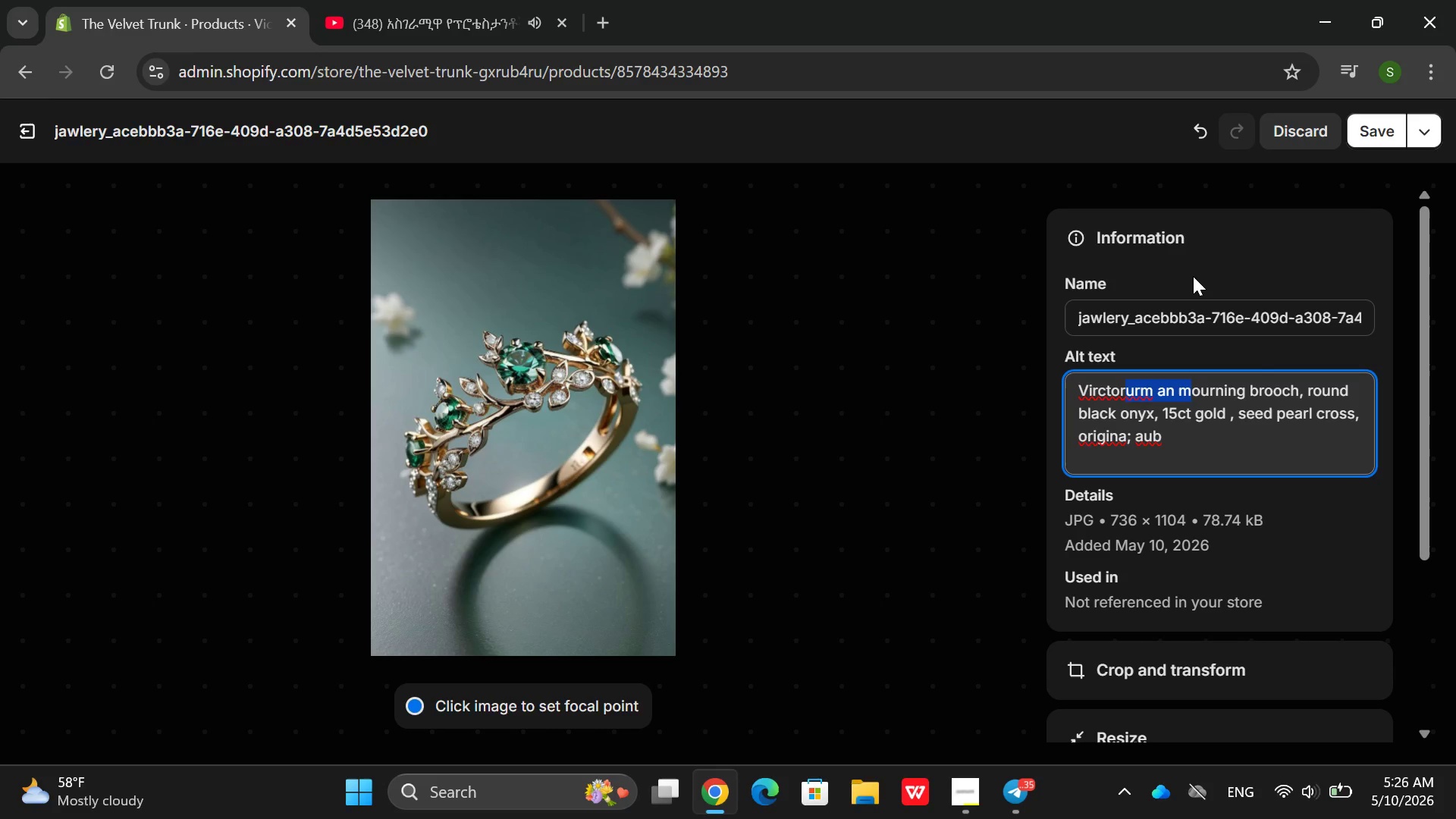 
double_click([1159, 447])
 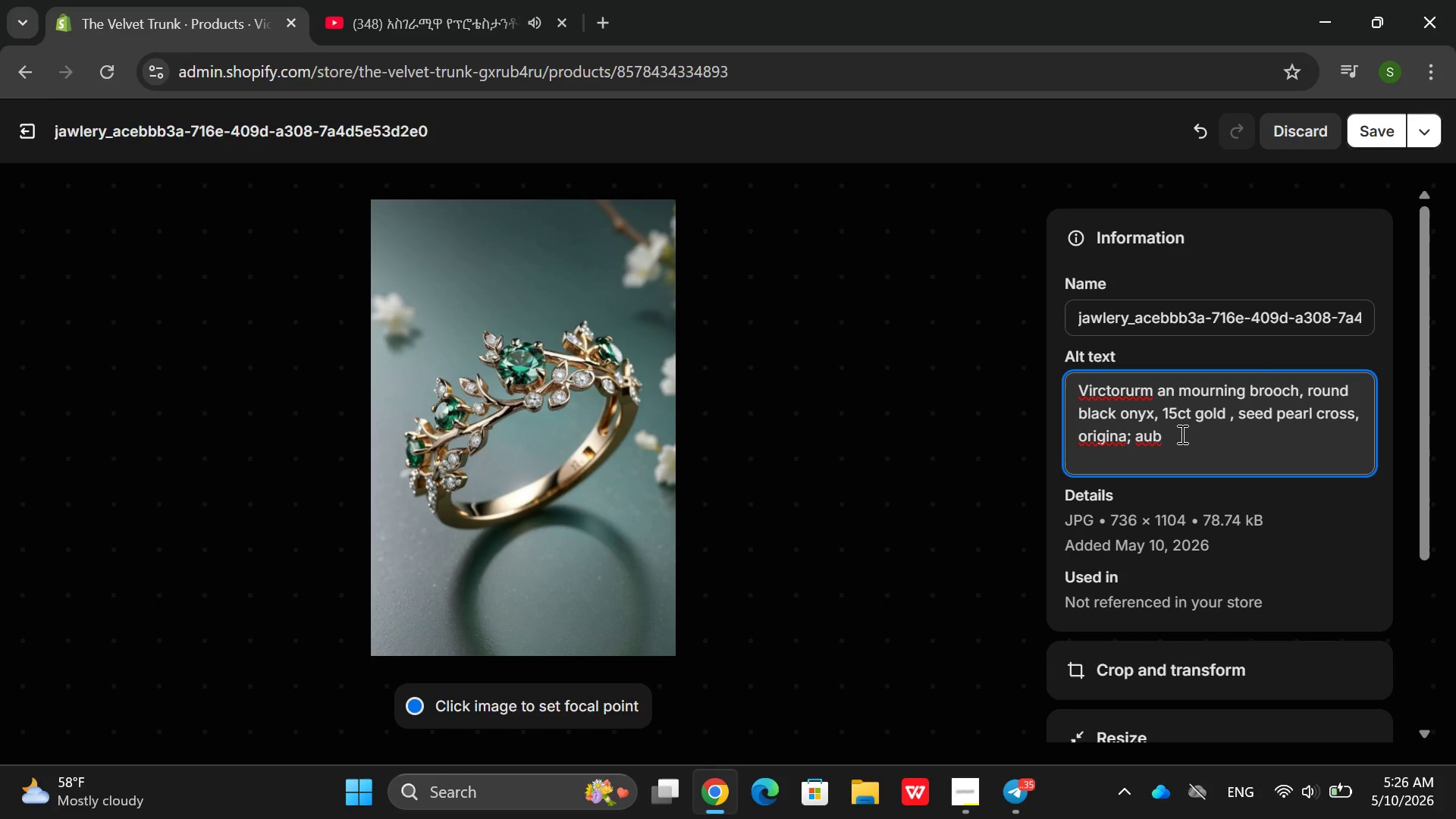 
type(unrn hair)
 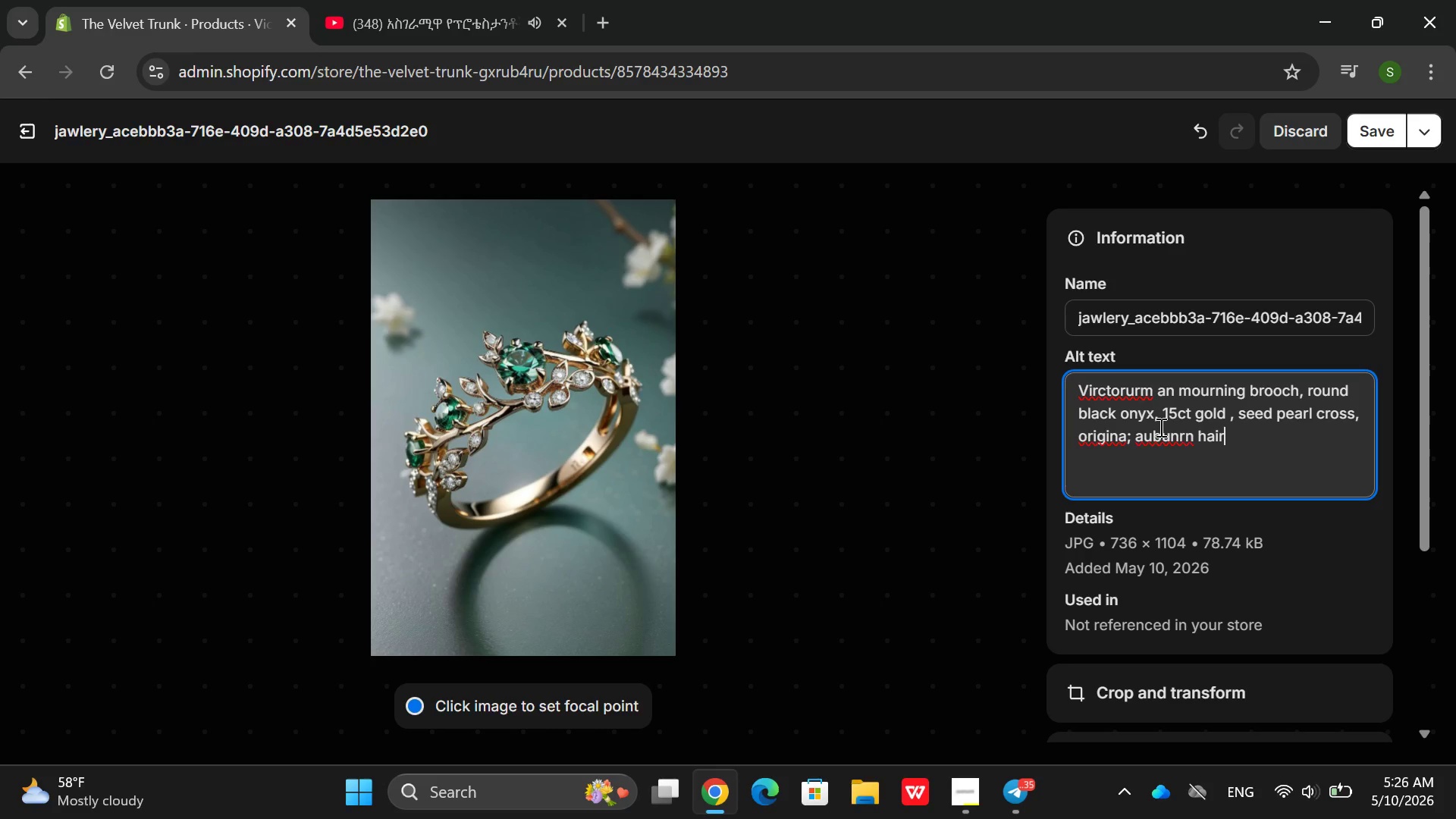 
wait(9.31)
 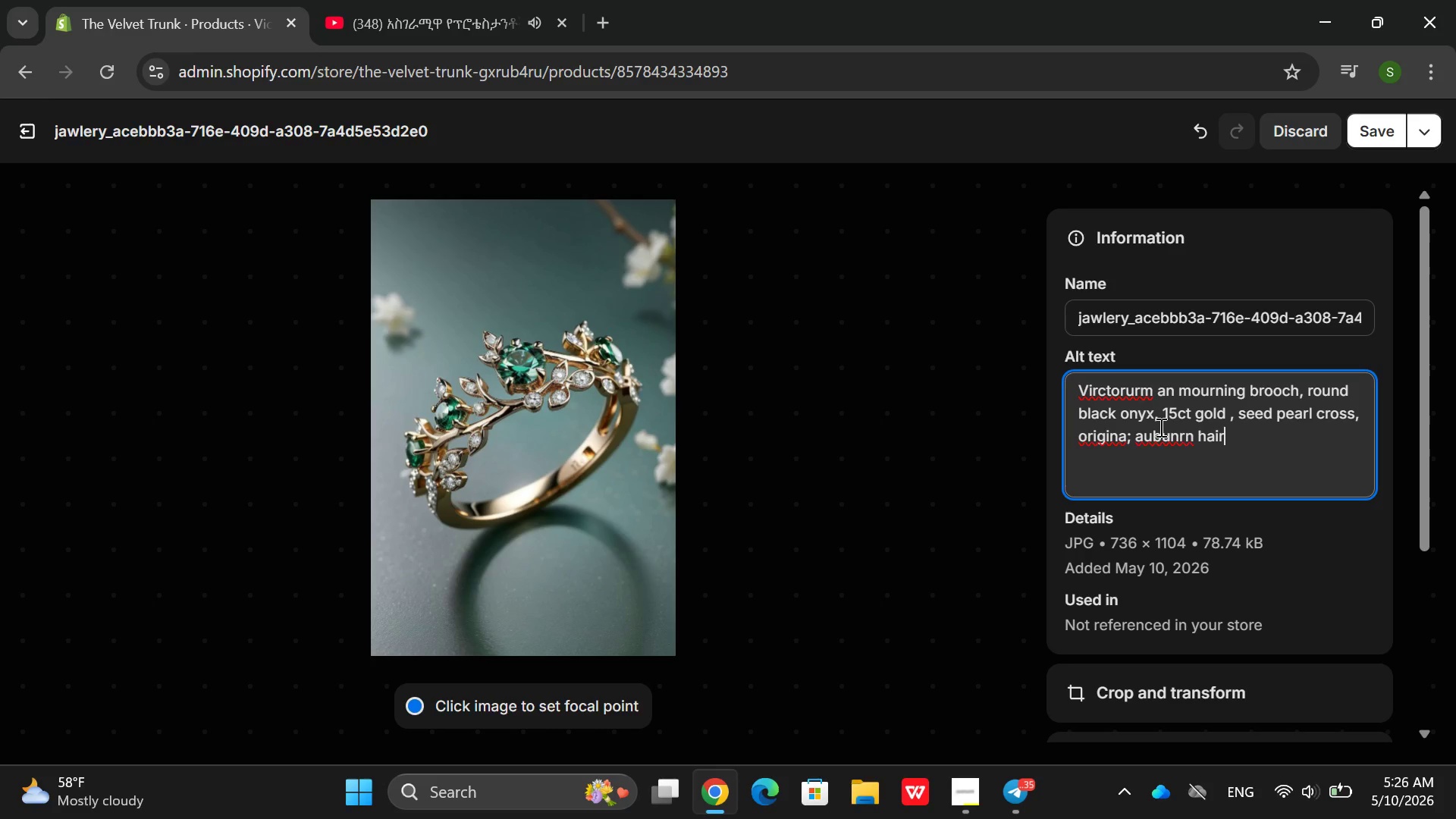 
left_click([1172, 438])
 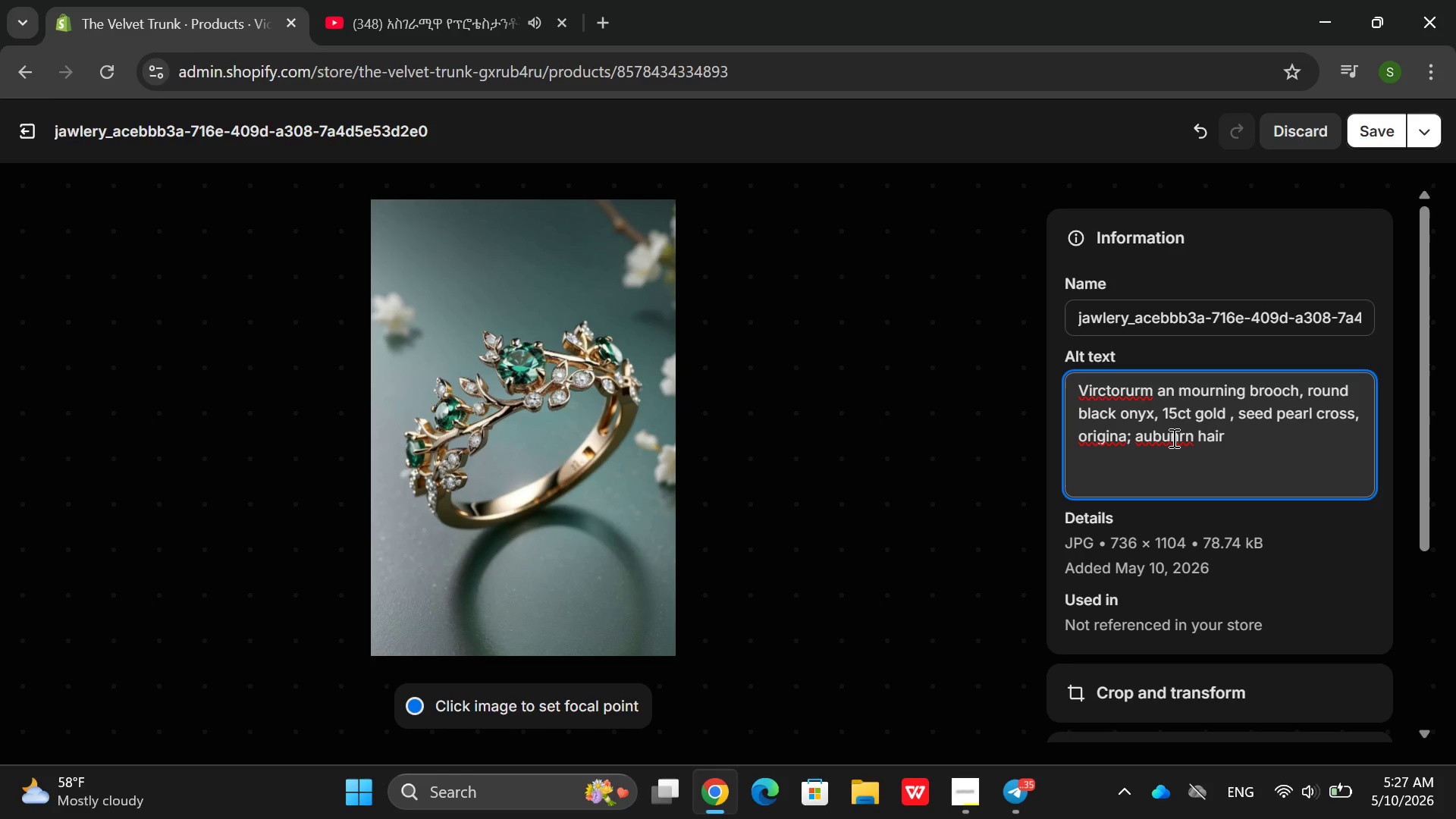 
key(ArrowRight)
 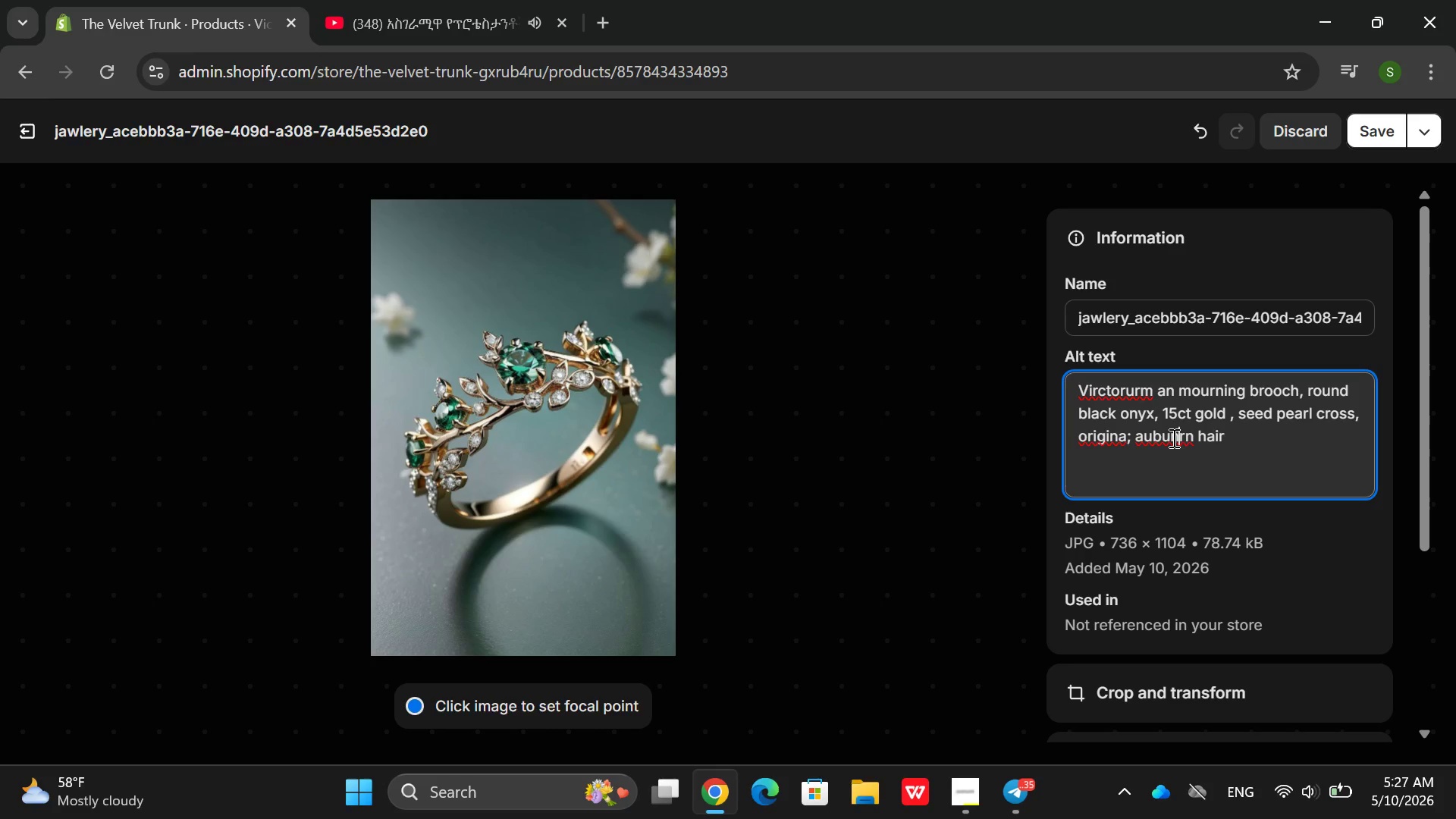 
key(Backspace)
 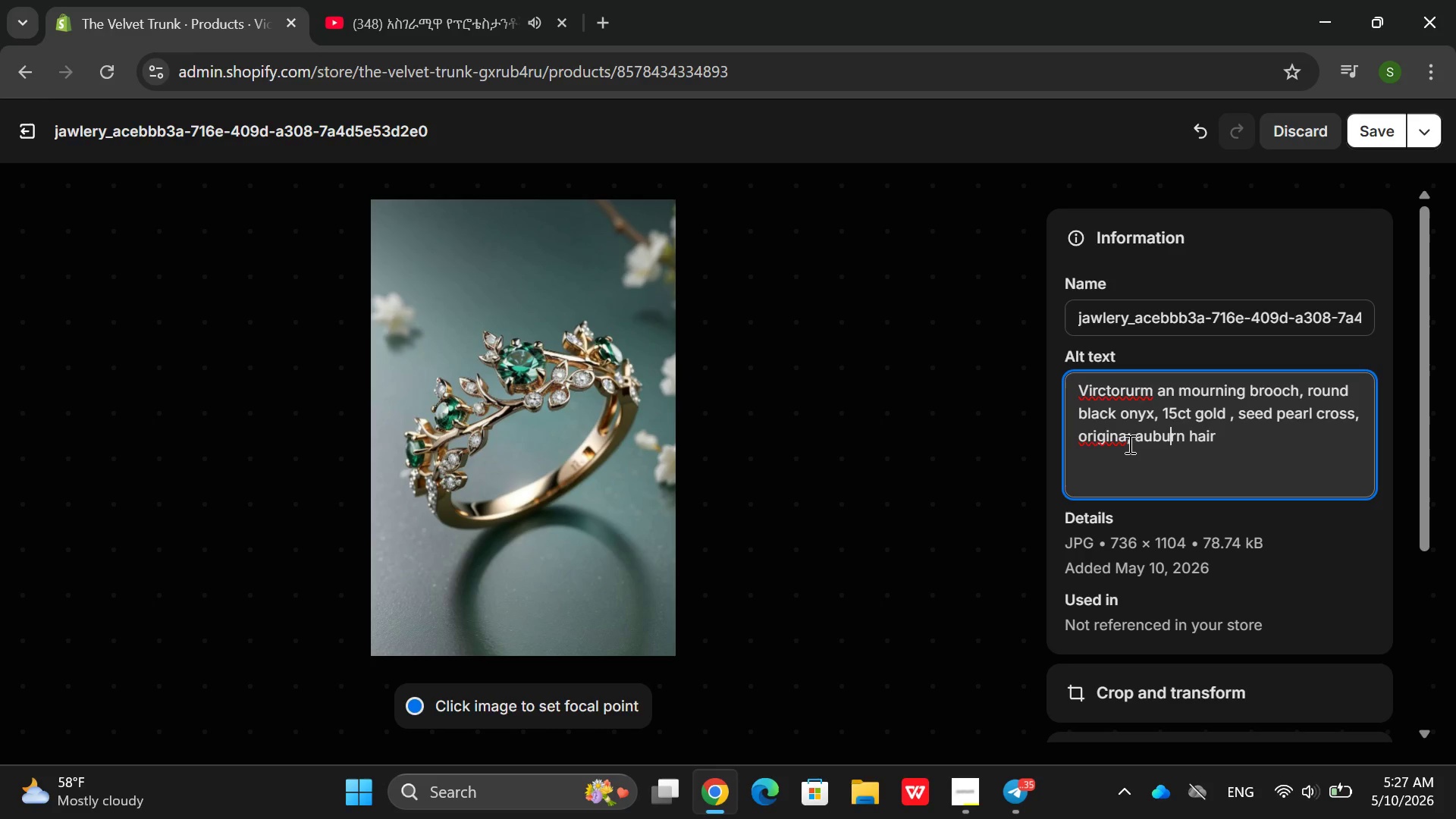 
left_click([1126, 435])
 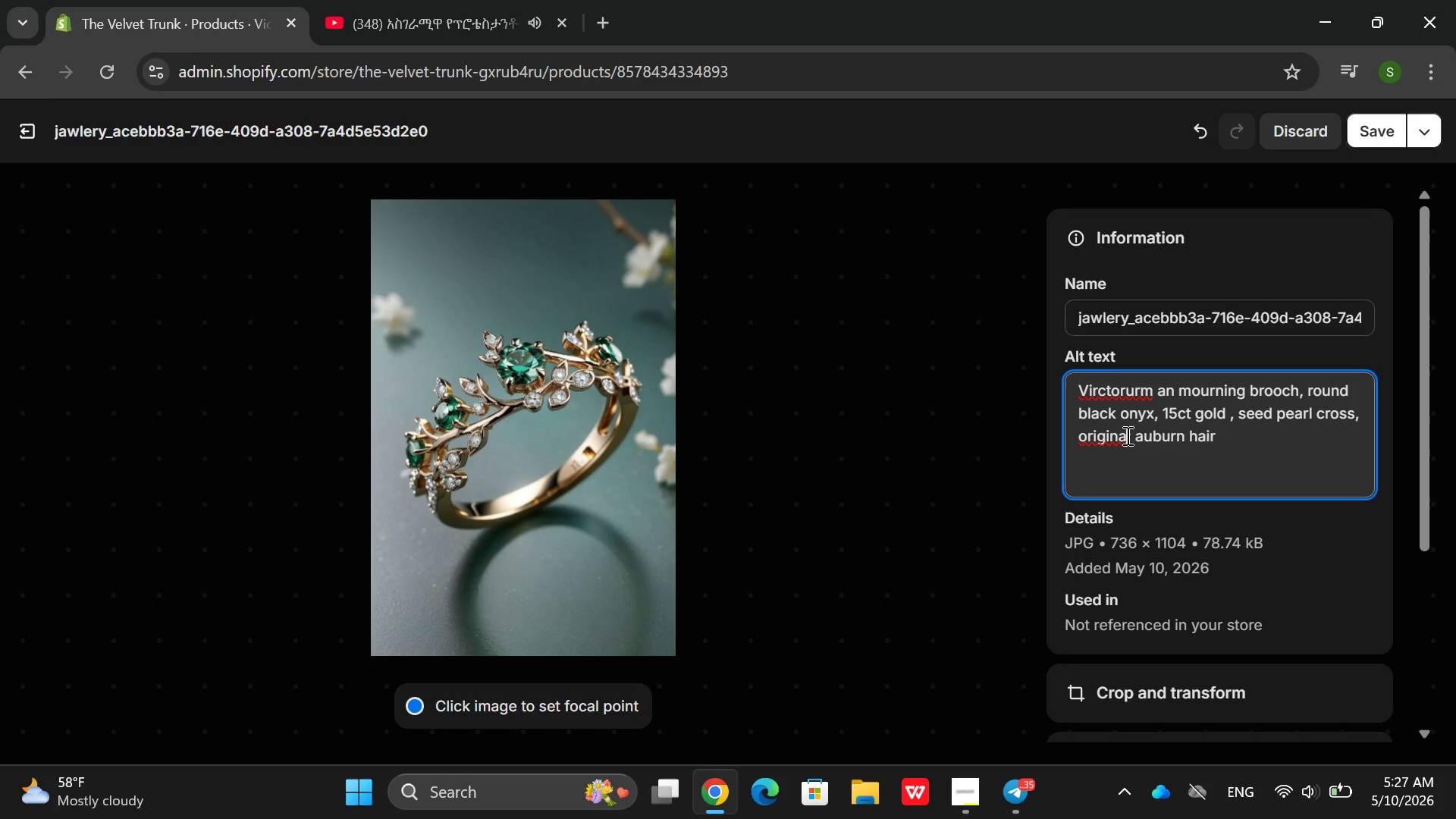 
key(ArrowRight)
 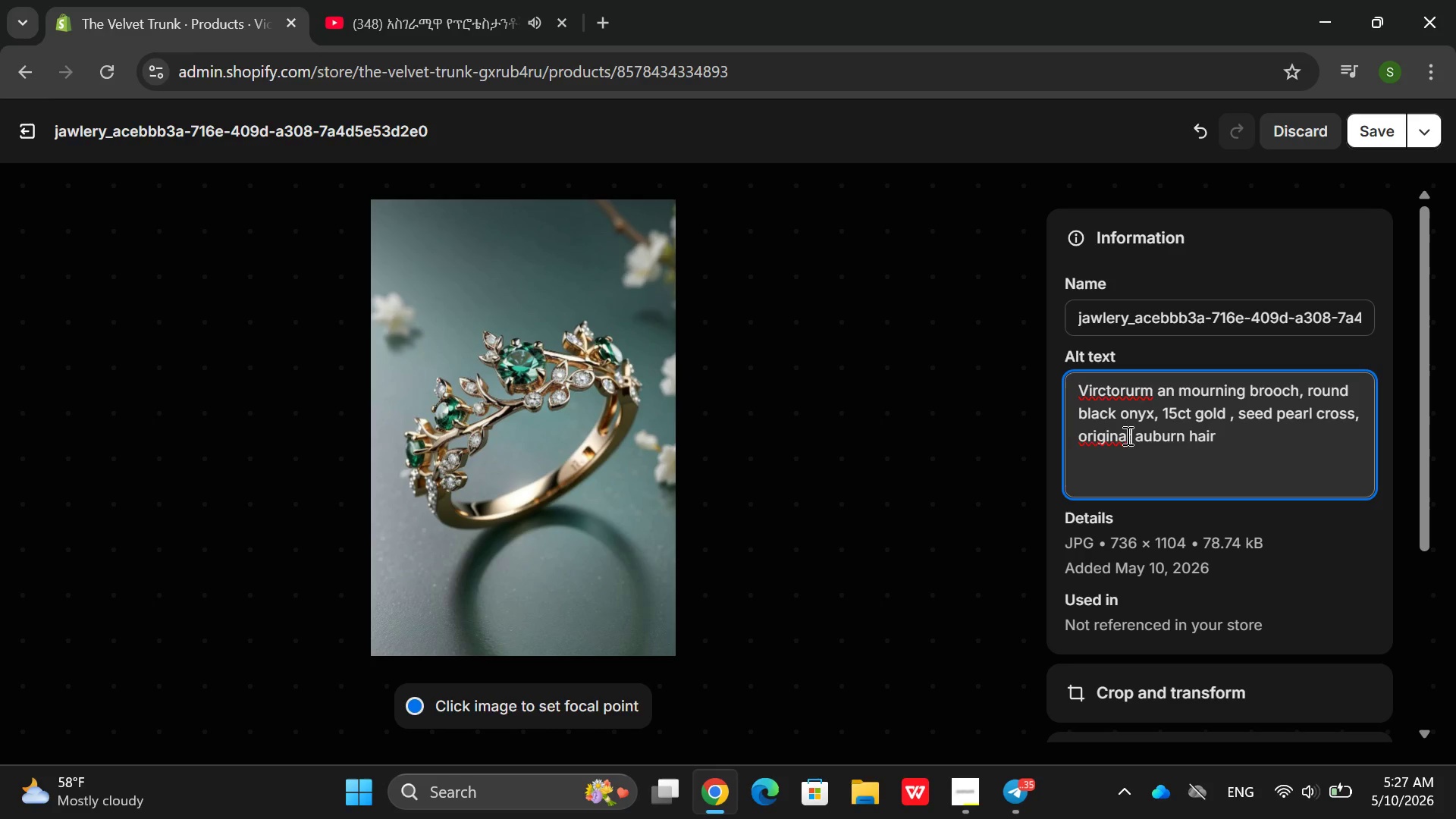 
key(Backspace)
 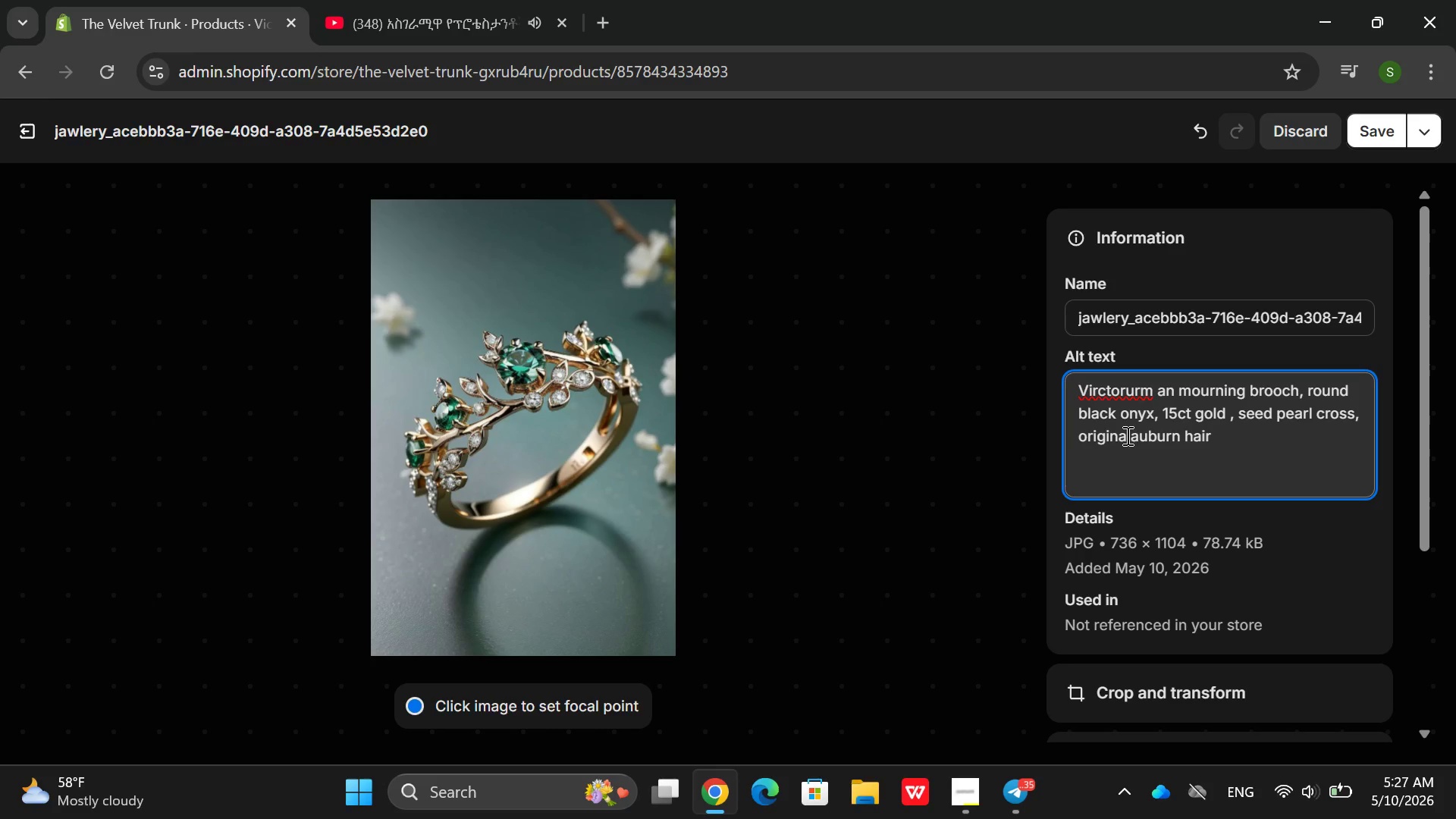 
key(L)
 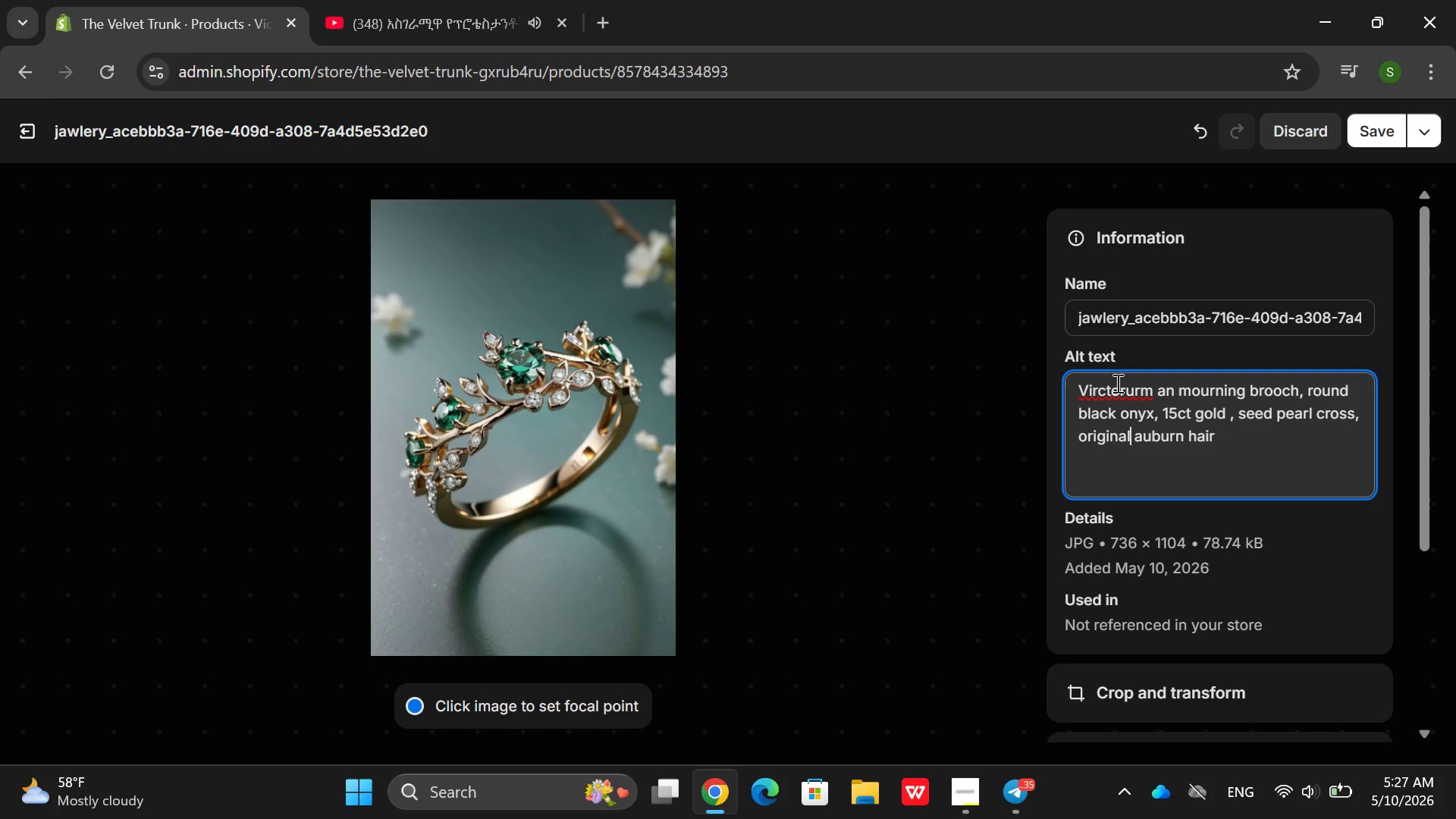 
right_click([1115, 384])
 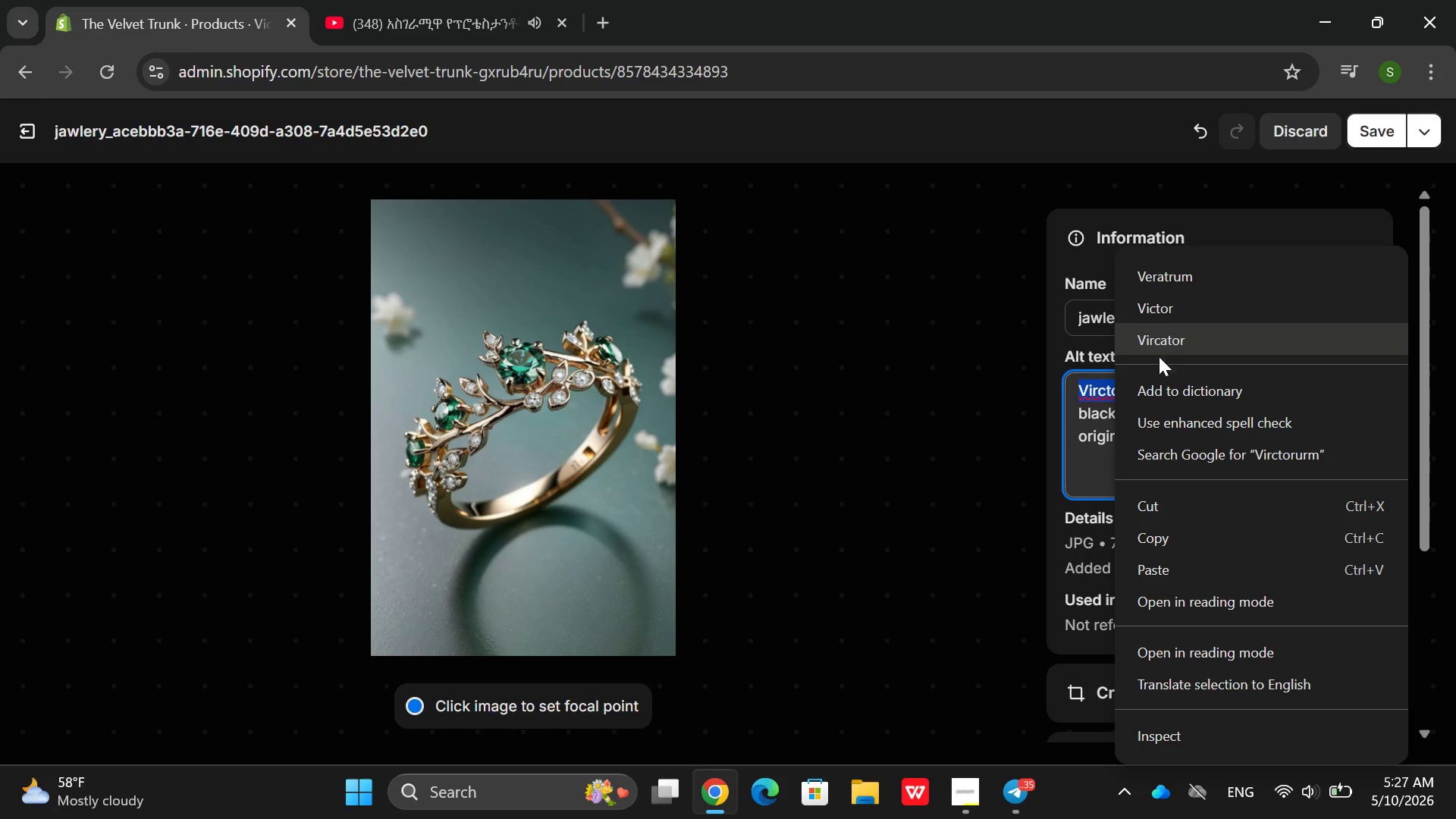 
left_click([1097, 403])
 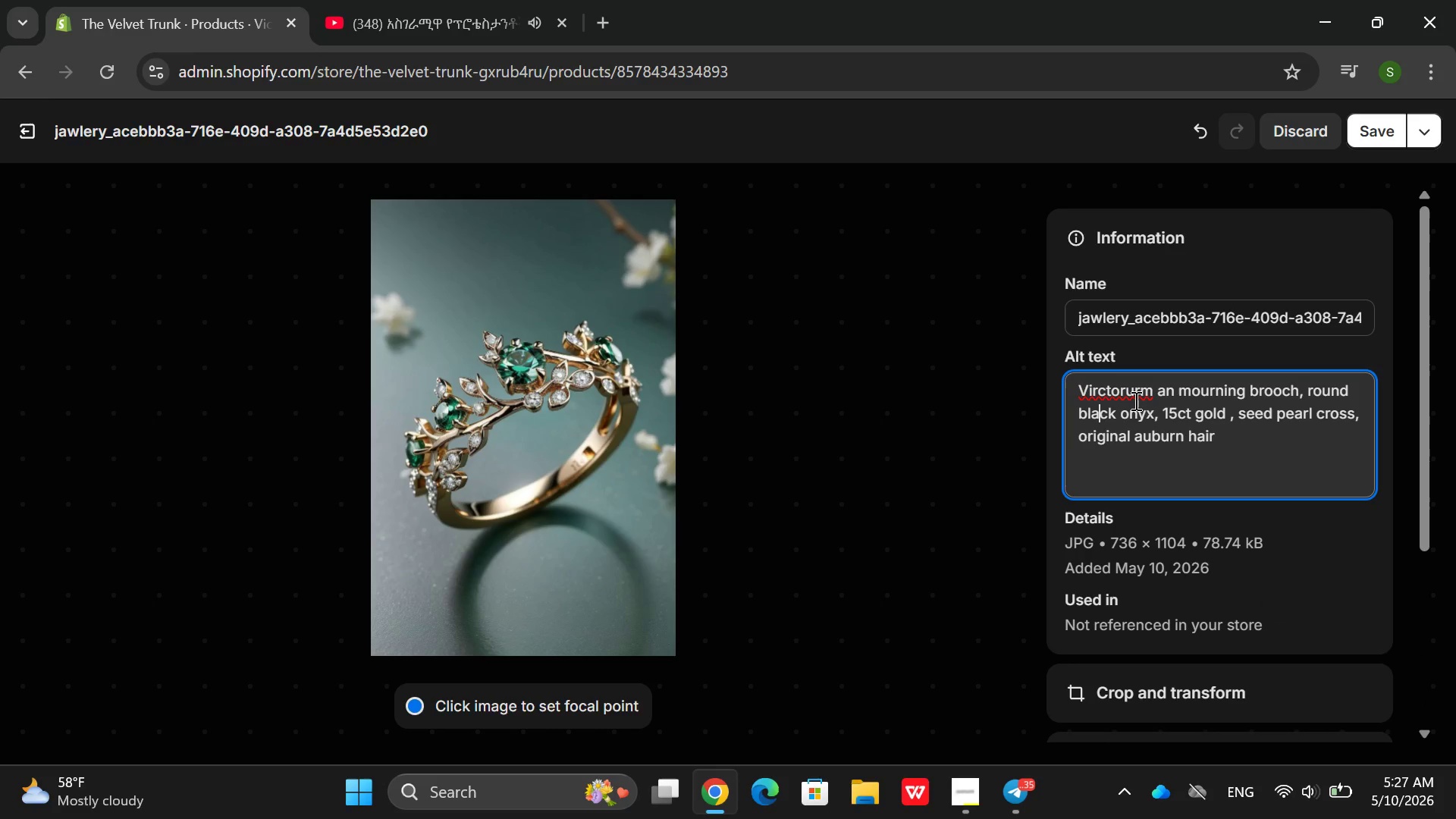 
wait(7.27)
 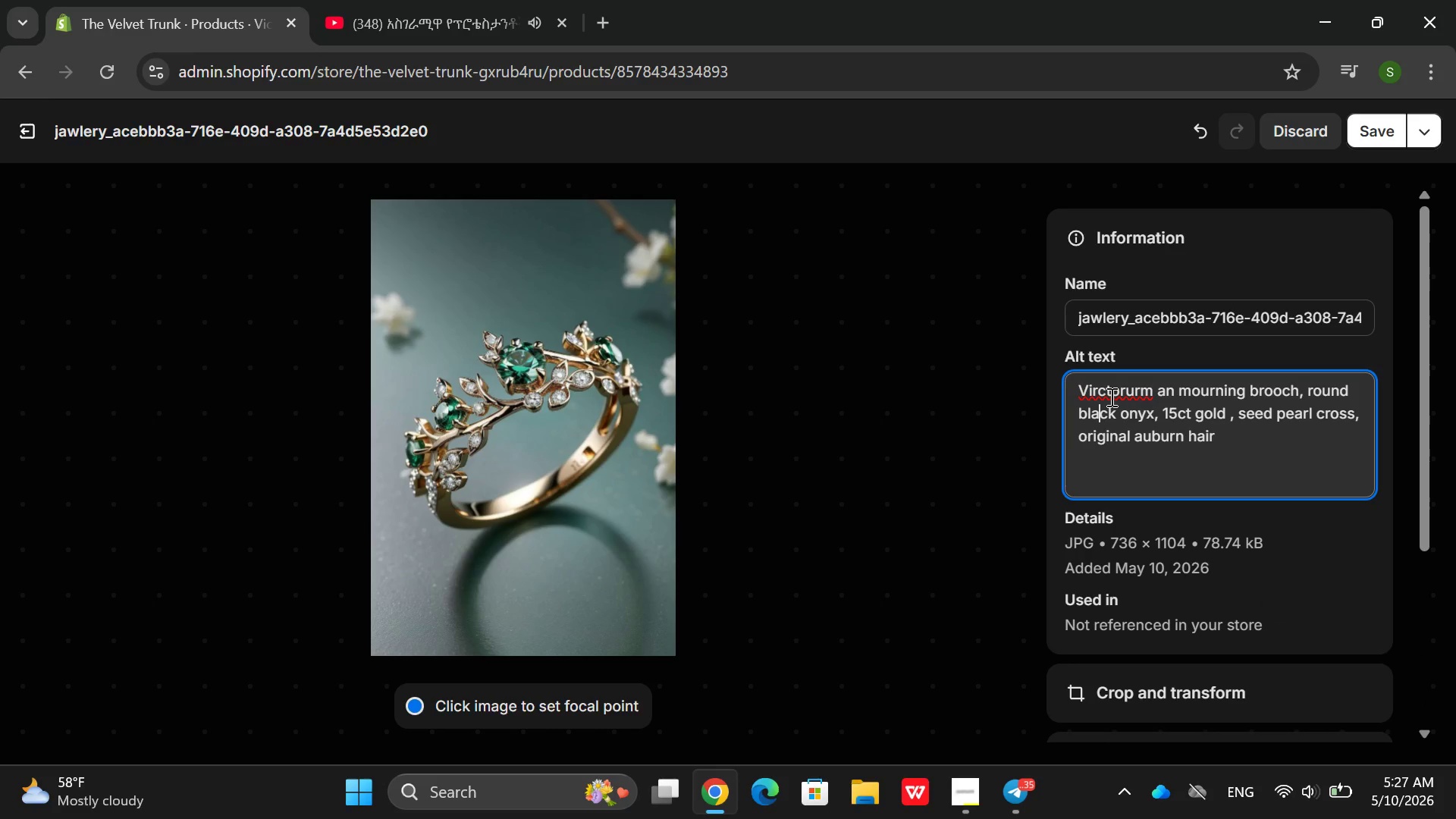 
left_click([1134, 395])
 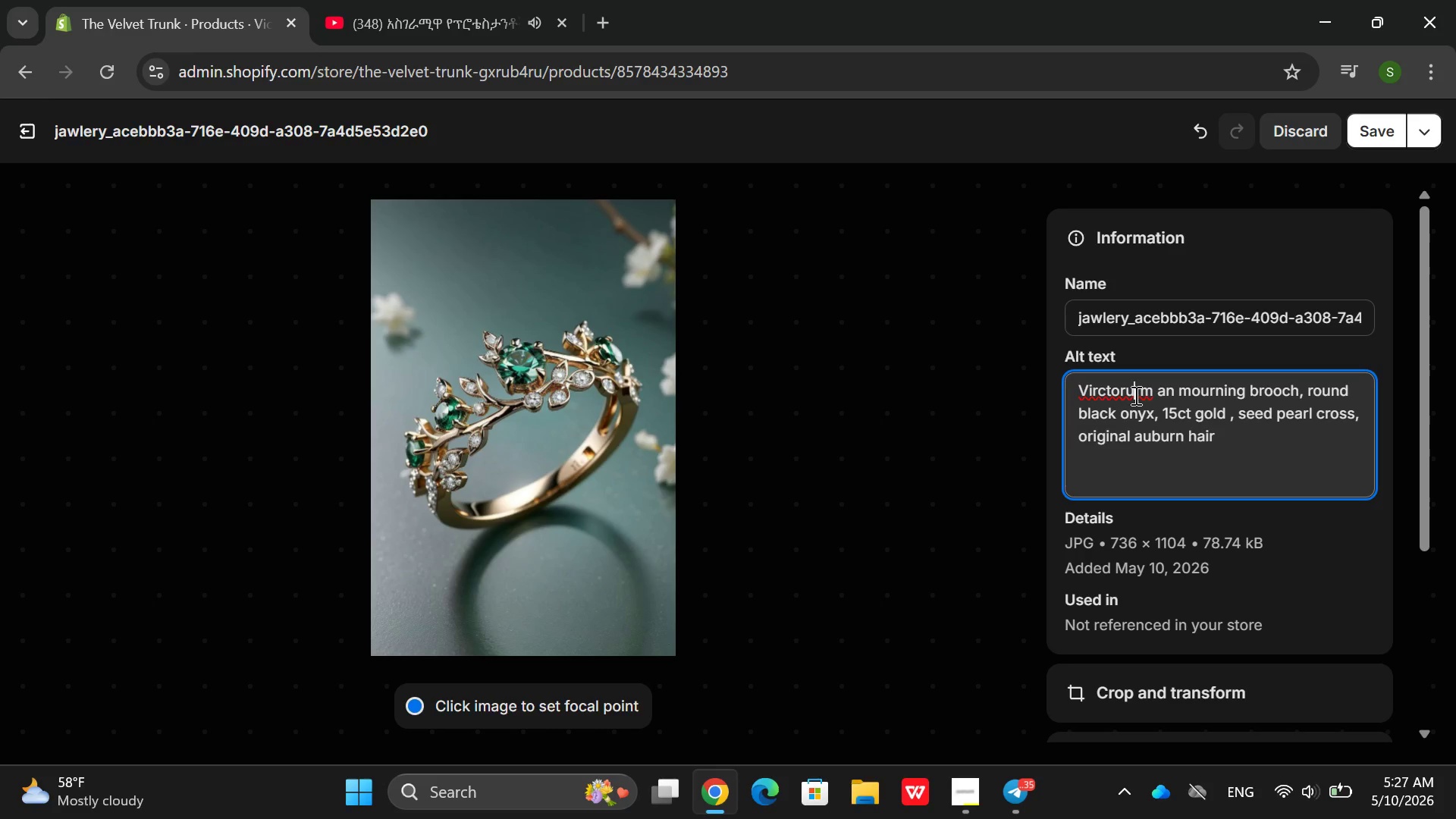 
key(Backspace)
type(ian)
 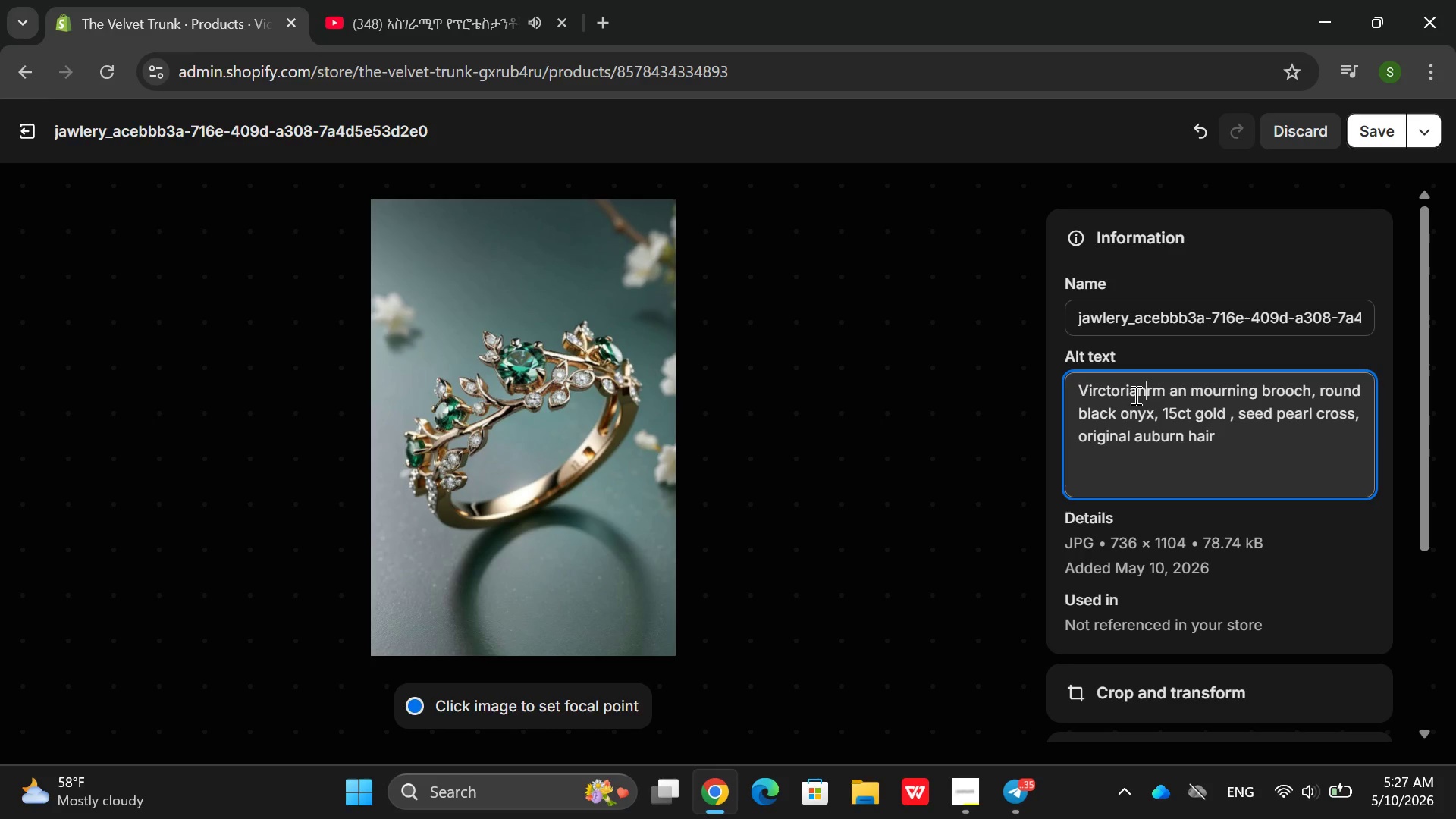 
key(ArrowRight)
 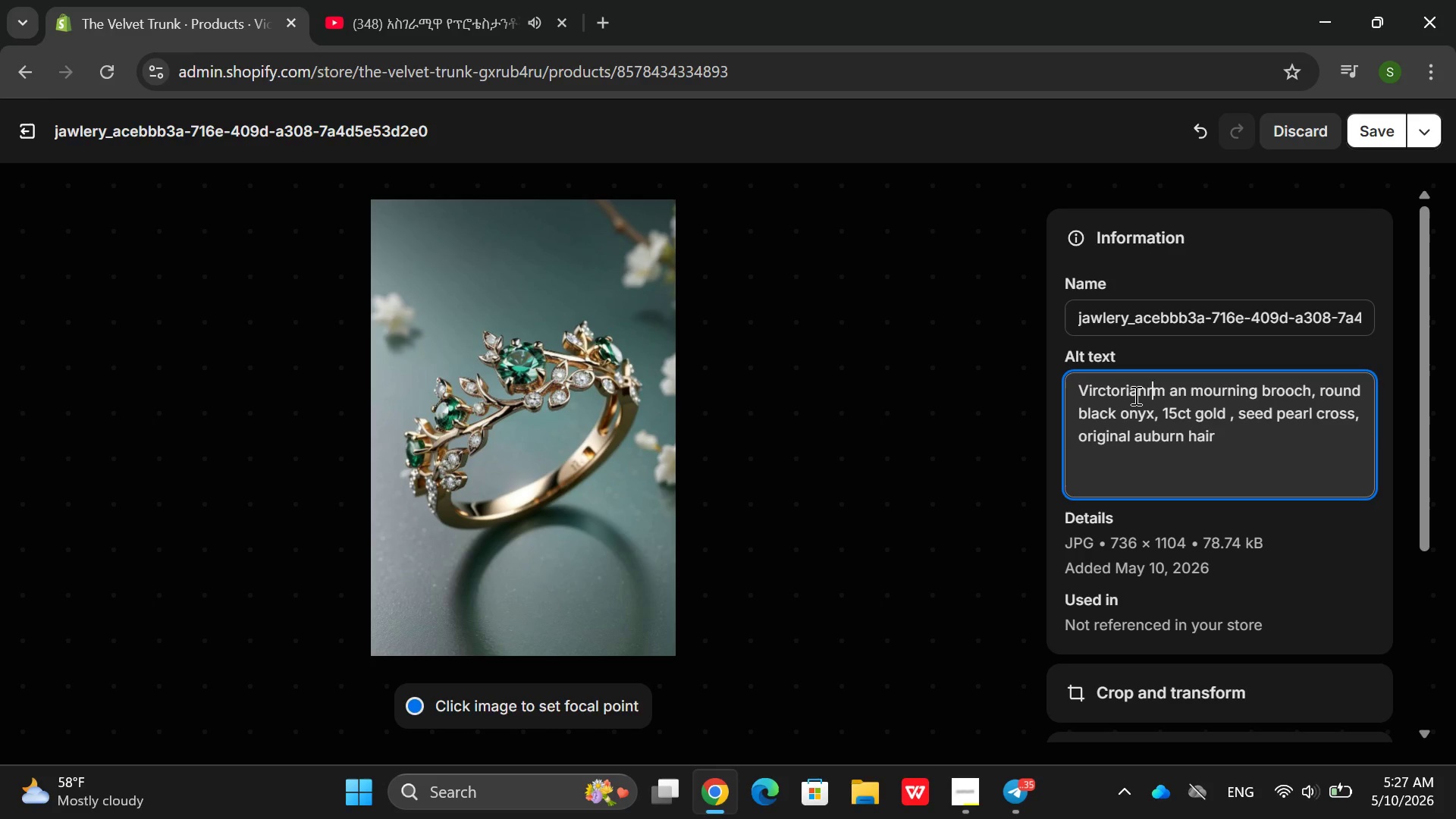 
key(ArrowRight)
 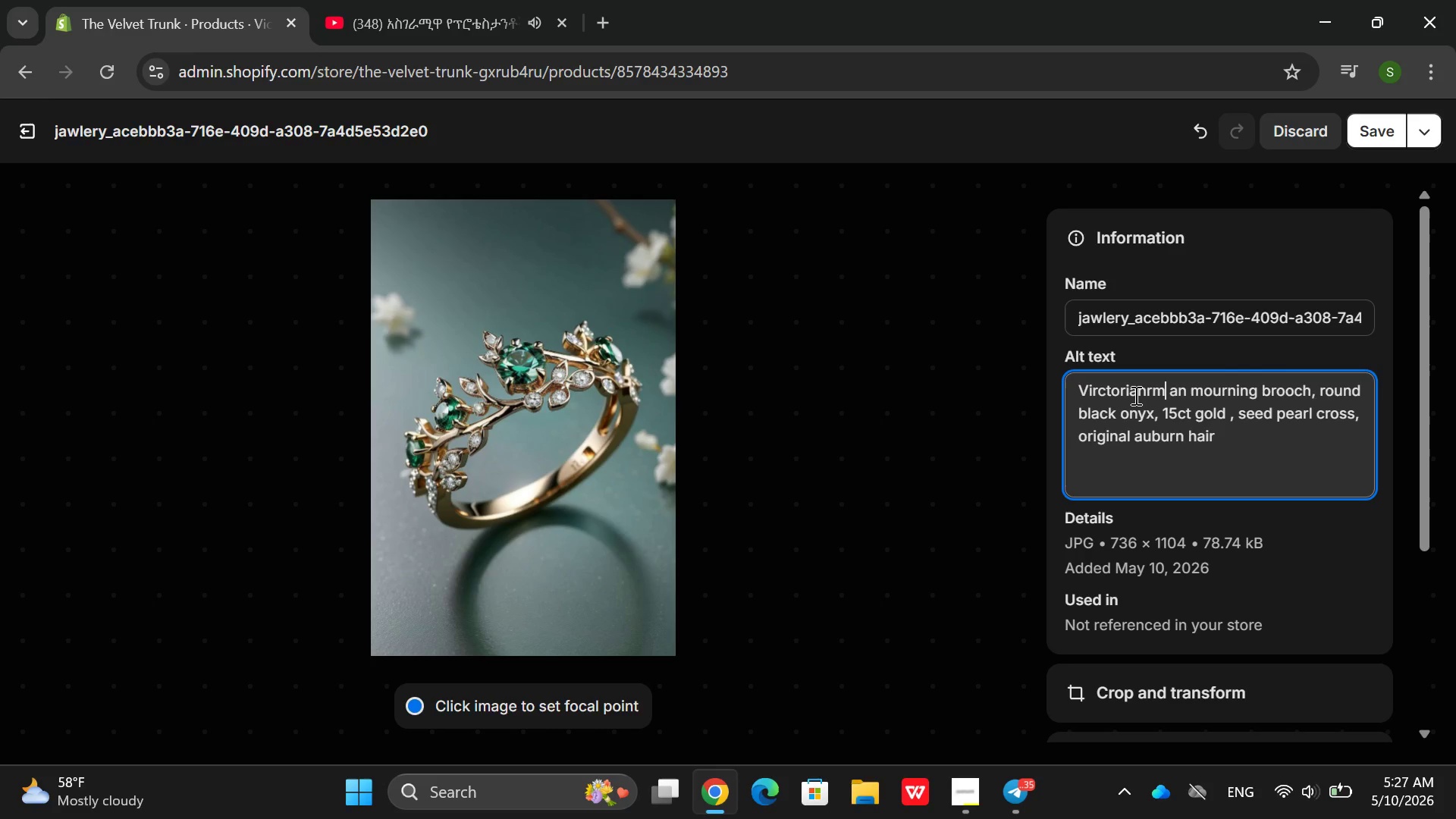 
key(Backspace)
 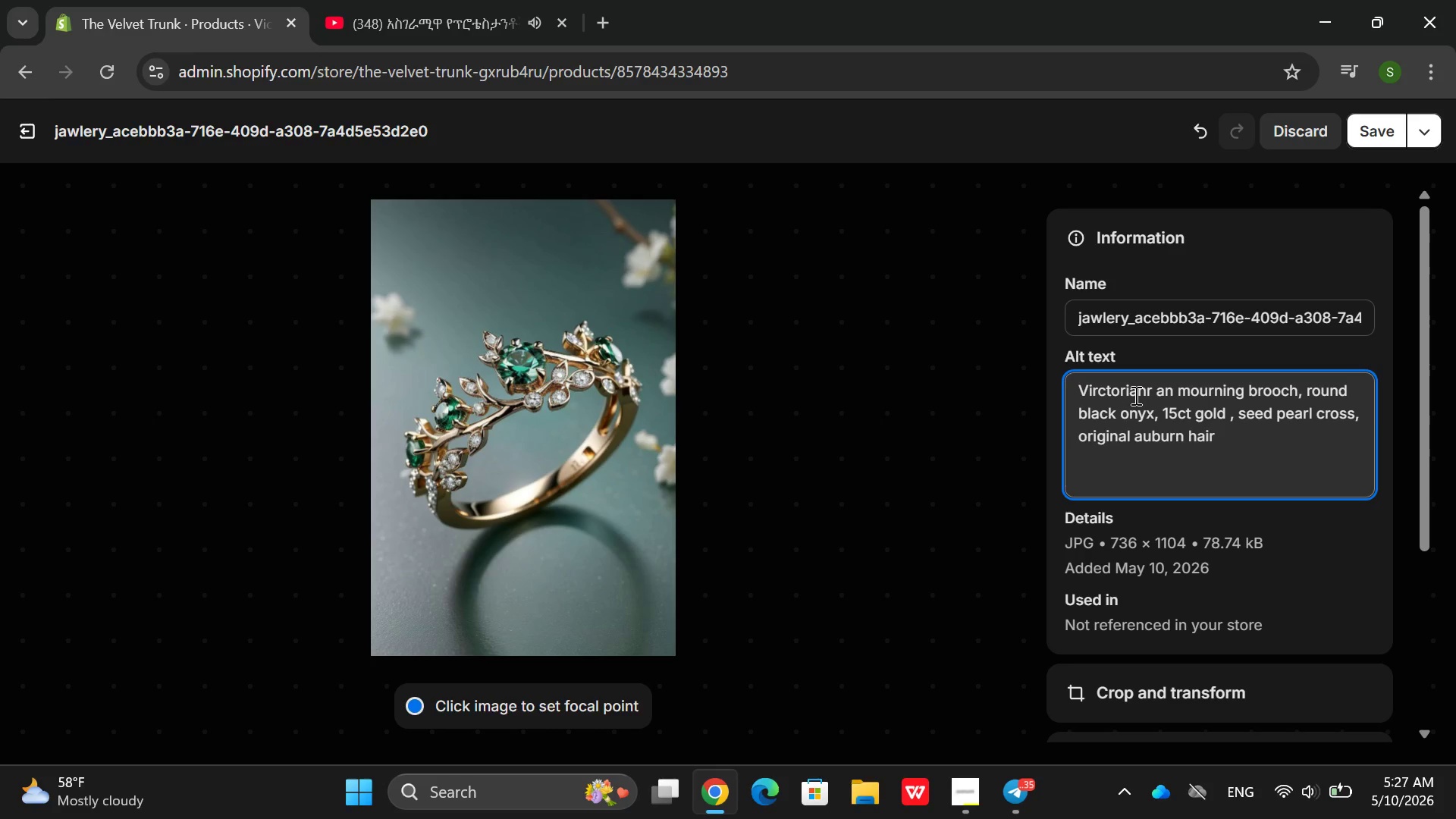 
key(Backspace)
 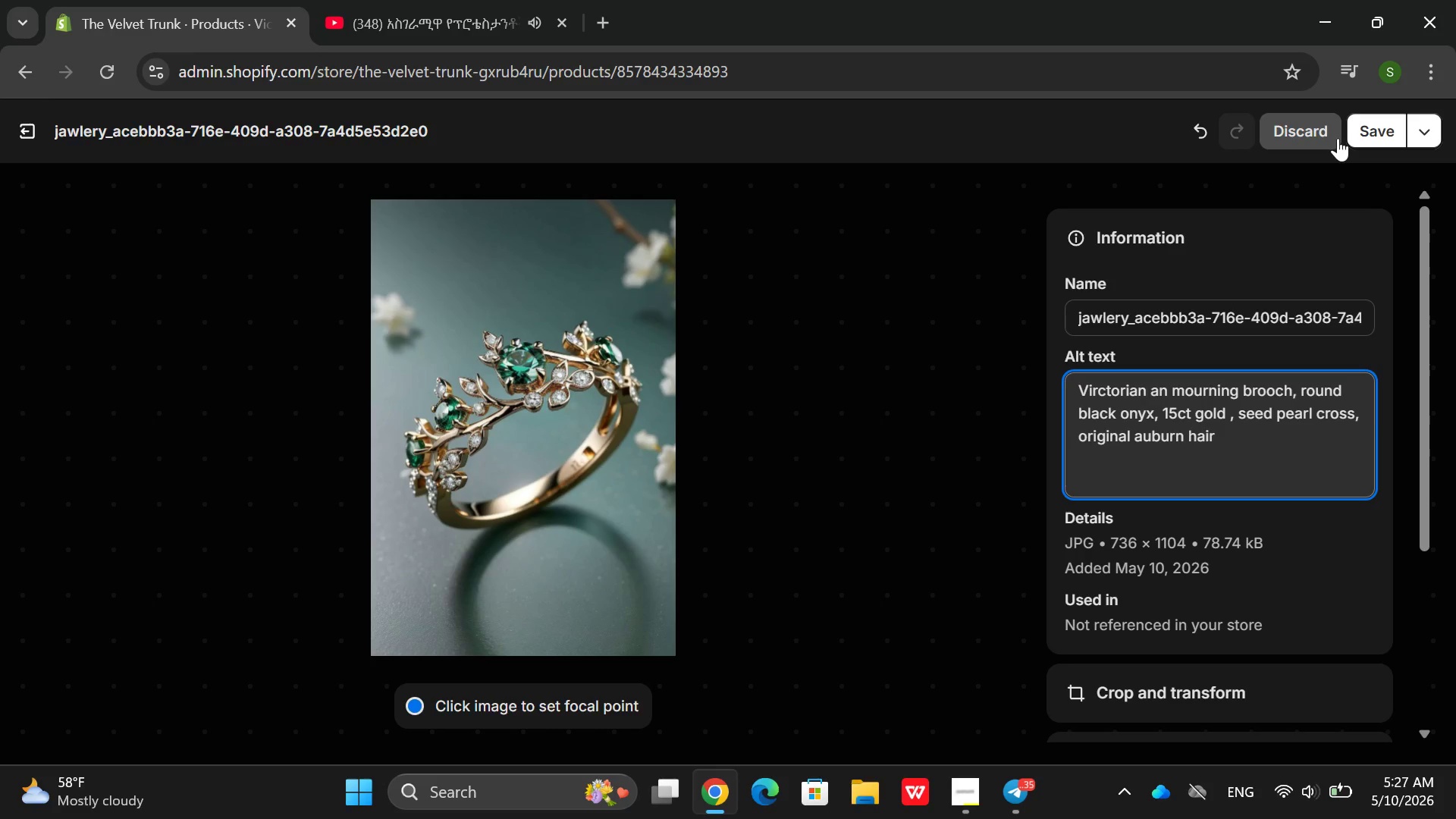 
left_click([1381, 130])
 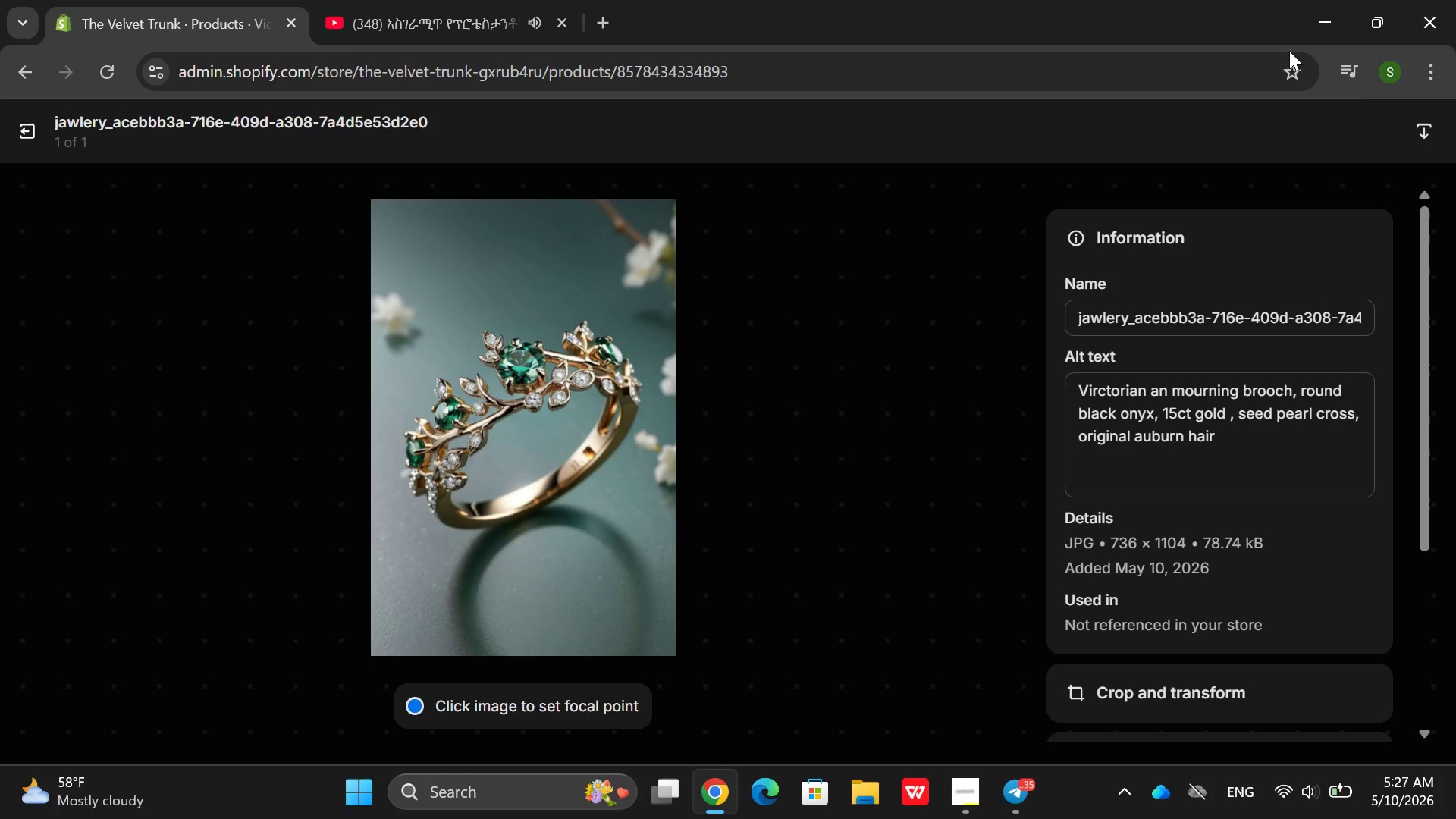 
wait(6.78)
 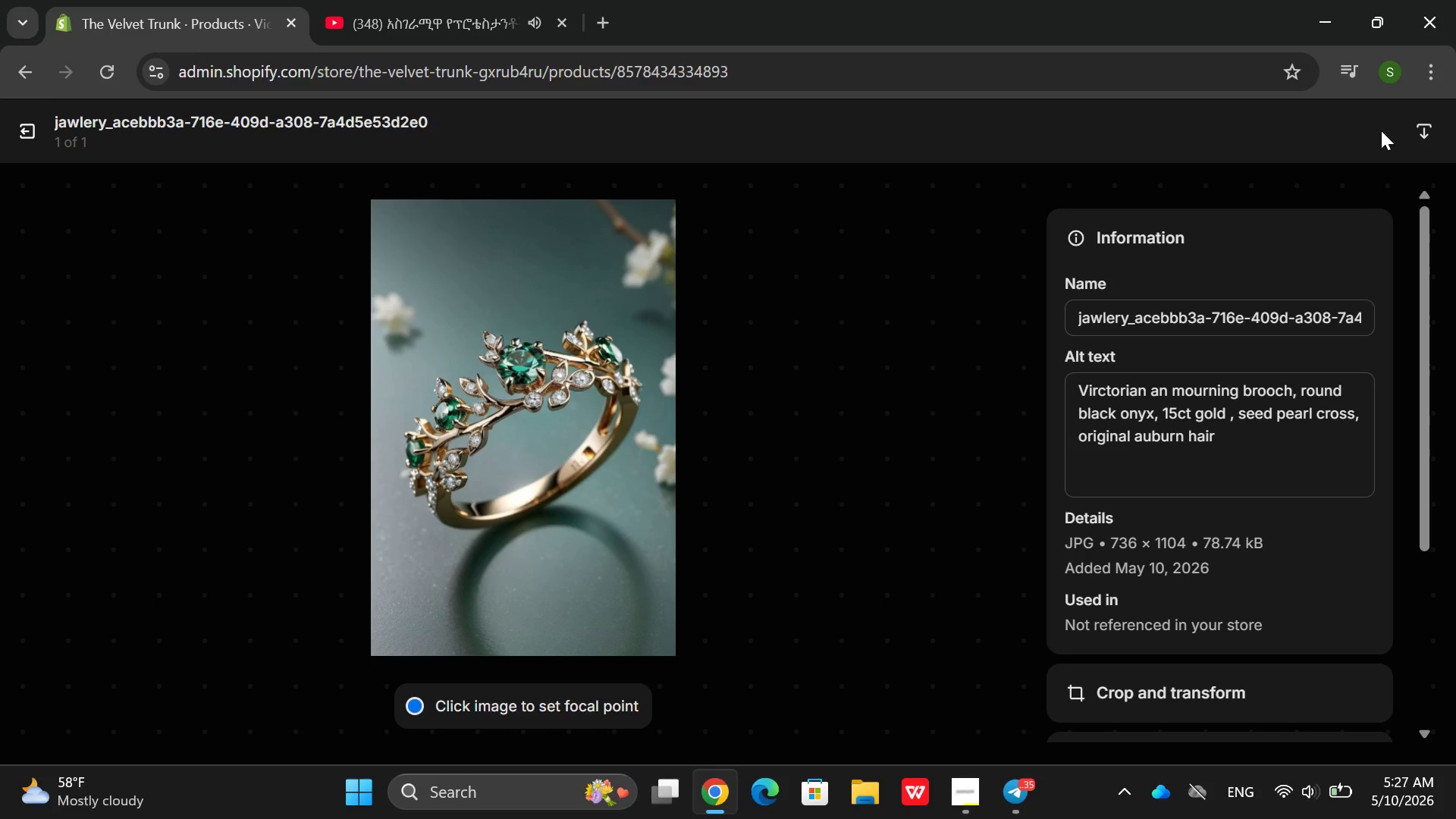 
left_click_drag(start_coordinate=[43, 152], to_coordinate=[30, 134])
 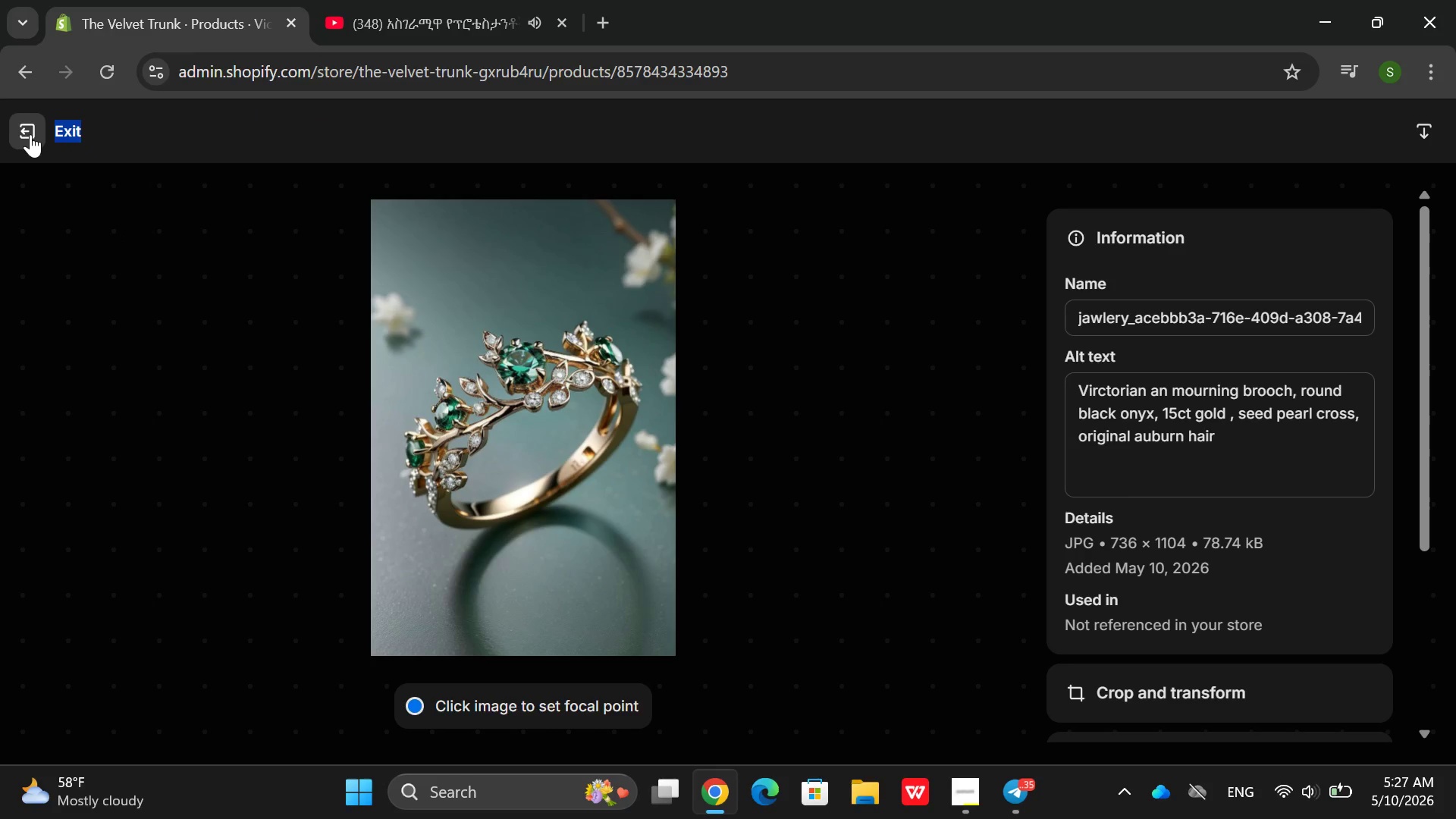 
left_click([30, 134])
 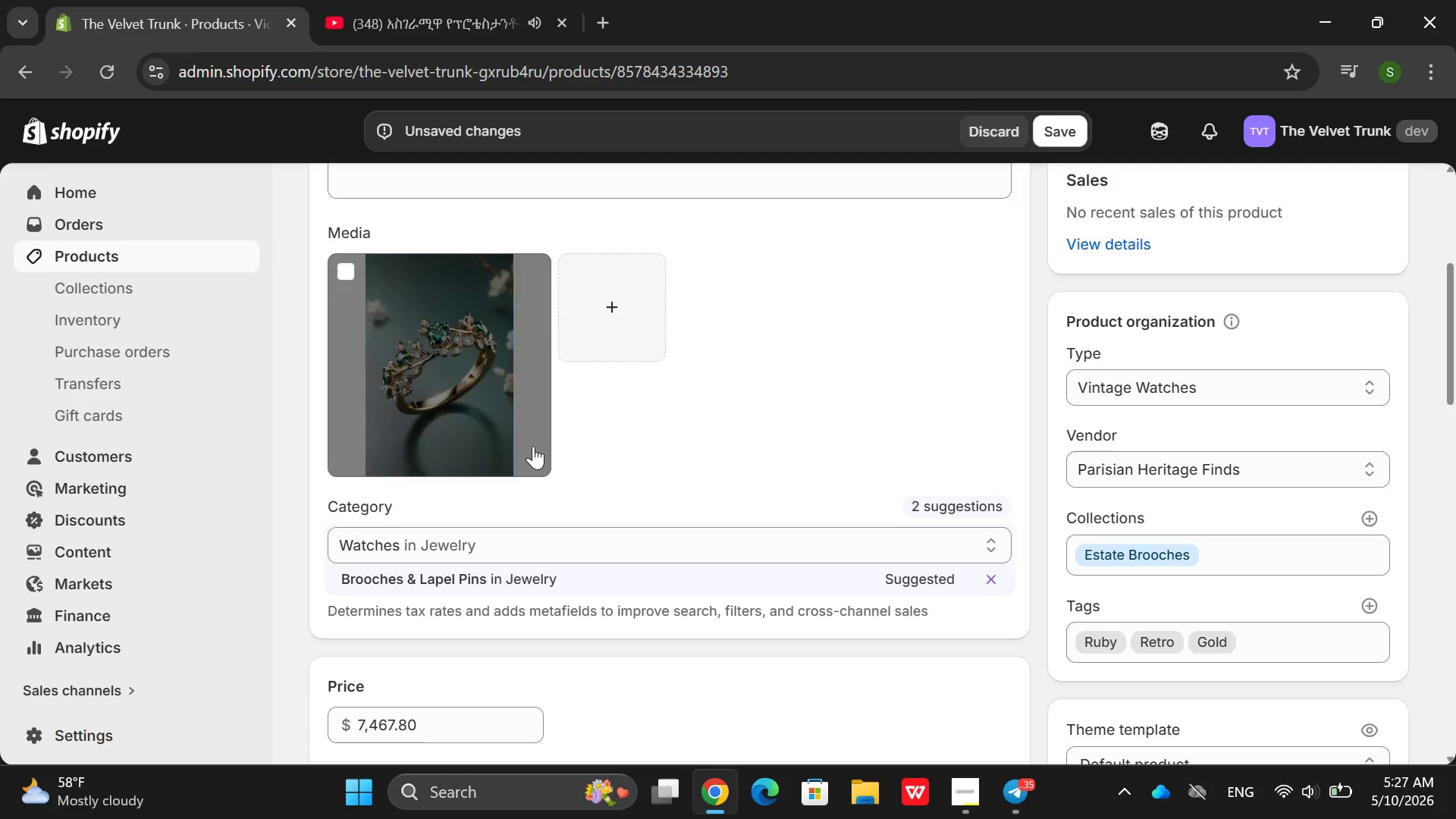 
wait(5.97)
 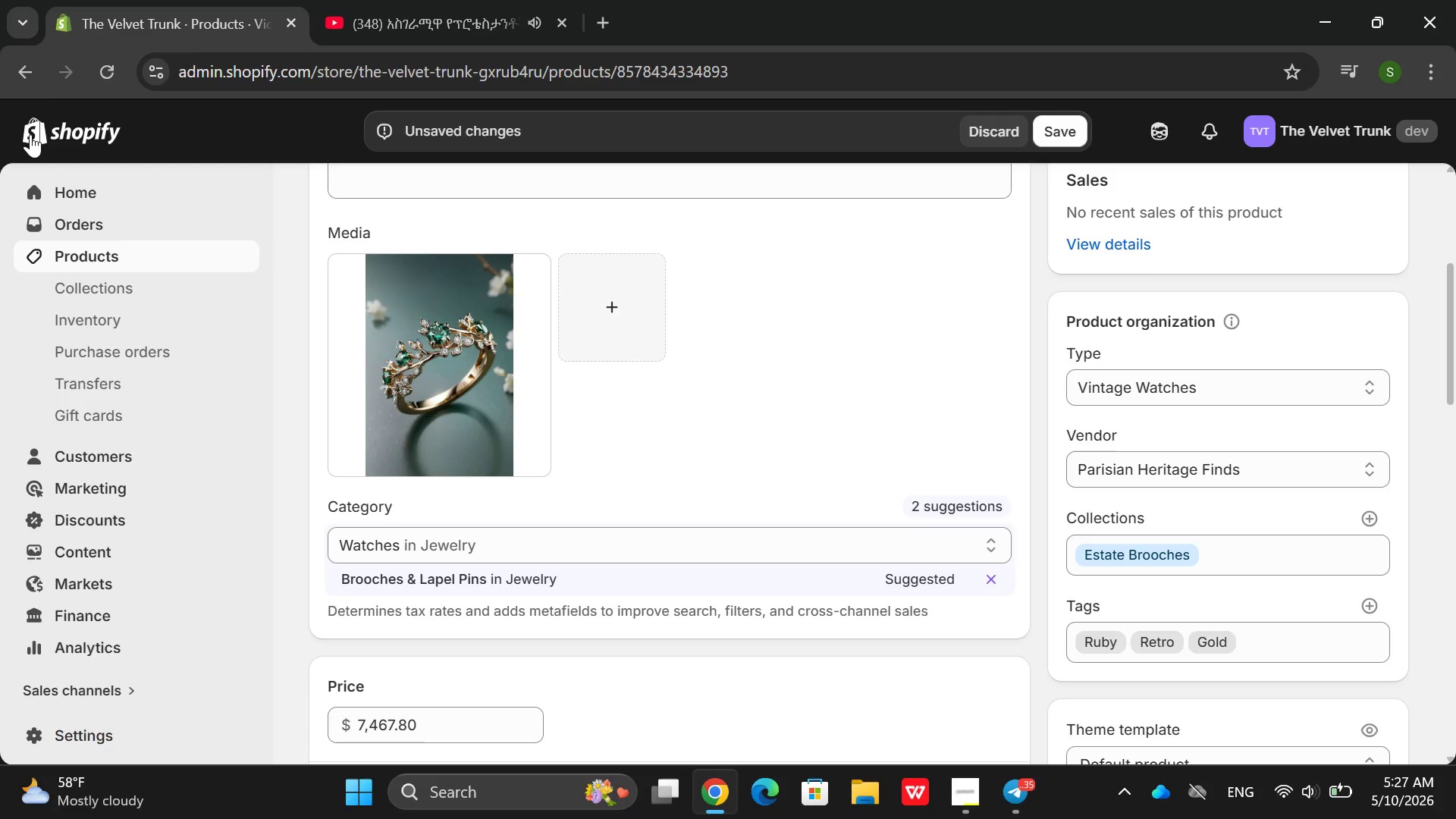 
left_click([935, 579])
 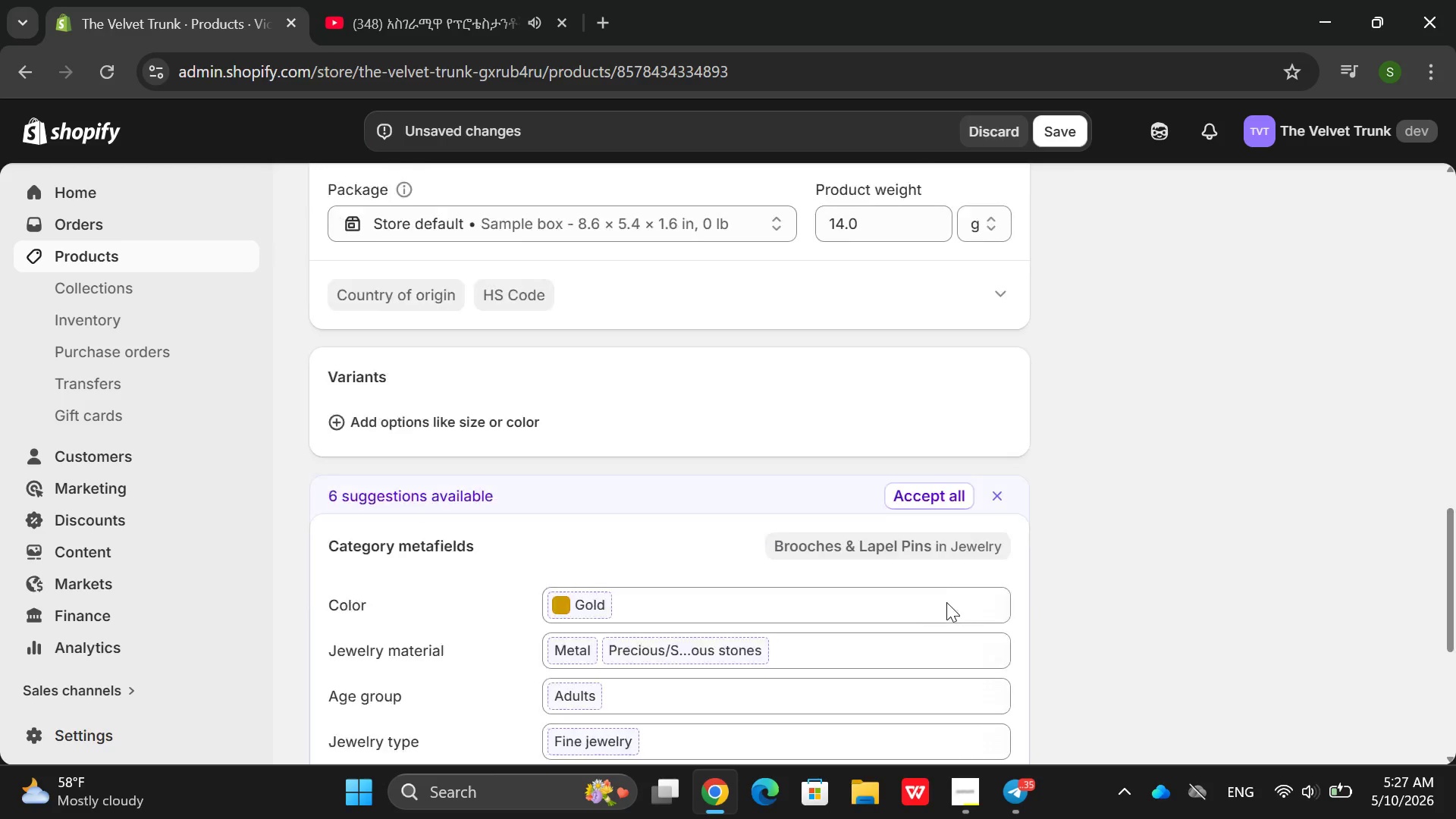 
left_click([938, 460])
 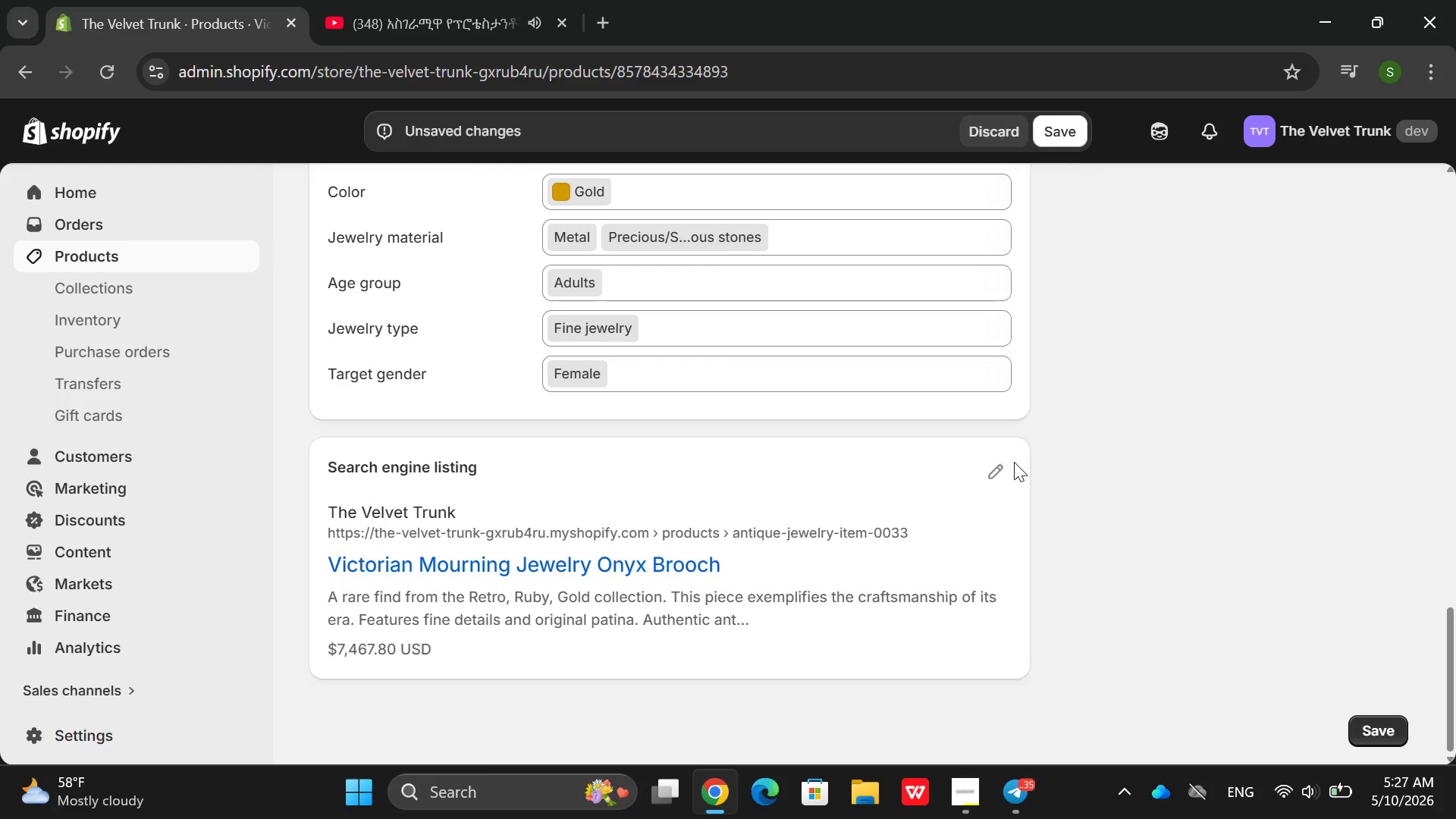 
left_click([1004, 472])
 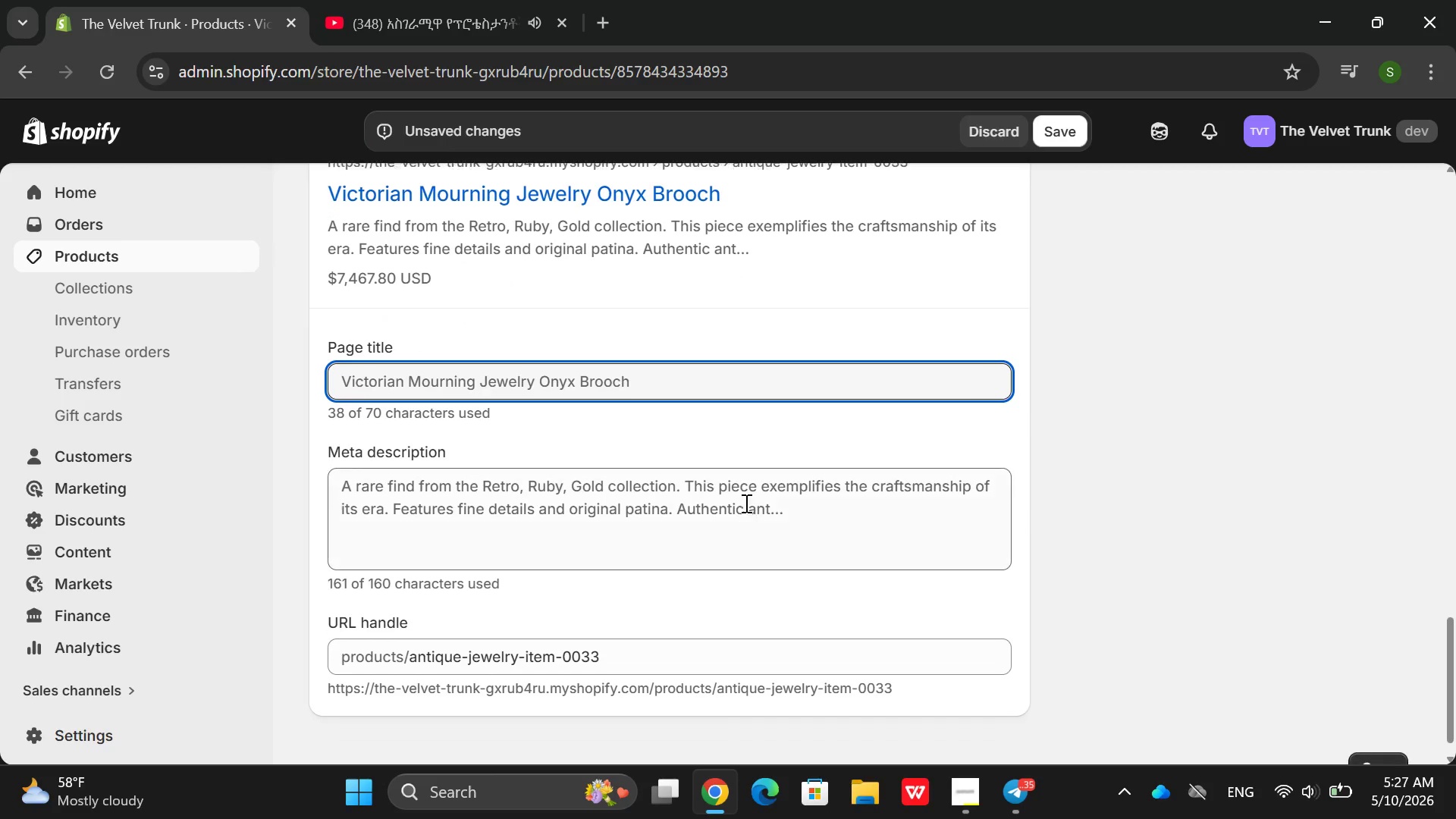 
left_click([726, 382])
 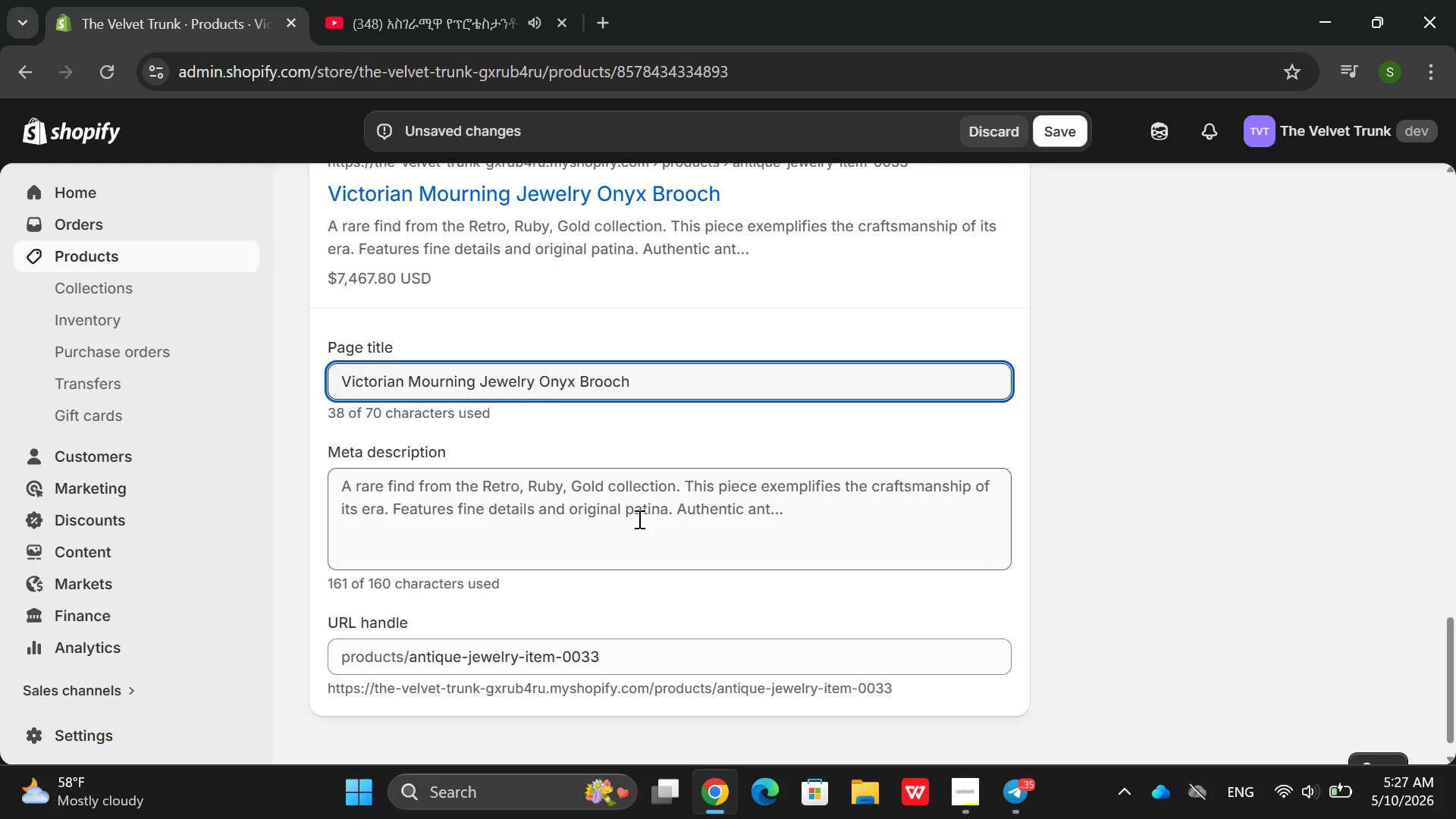 
double_click([638, 519])
 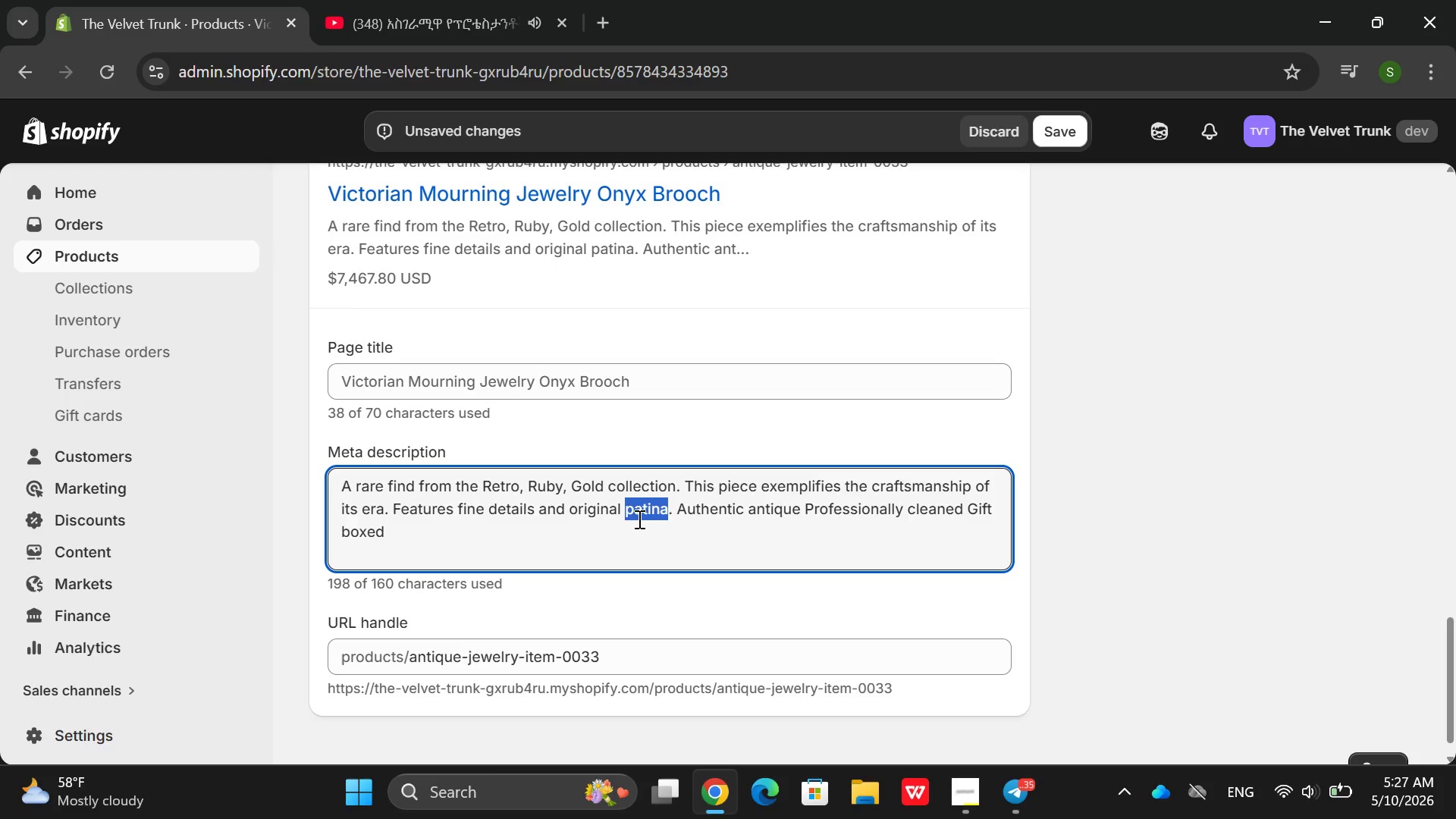 
triple_click([638, 519])
 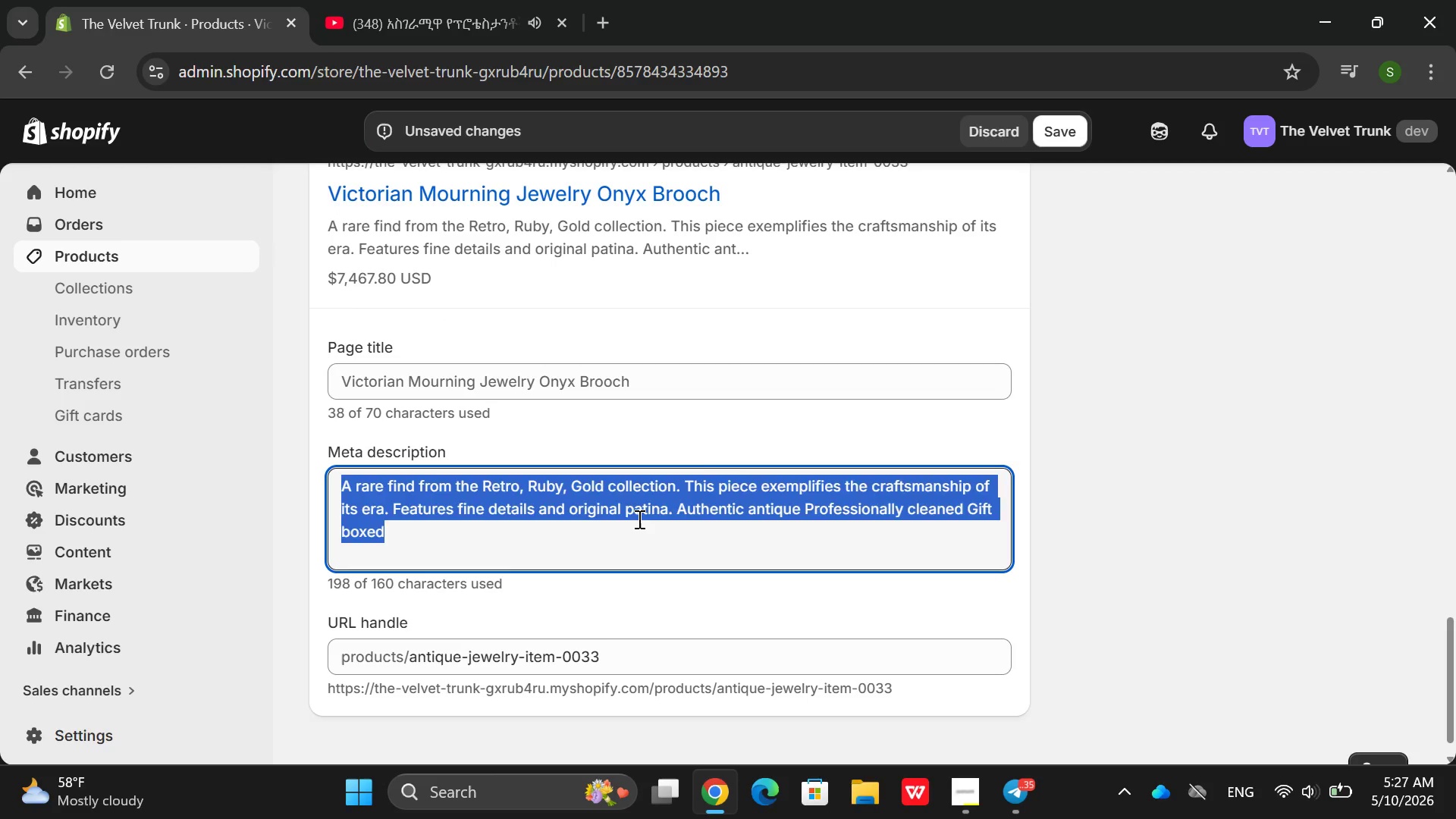 
key(Backspace)
 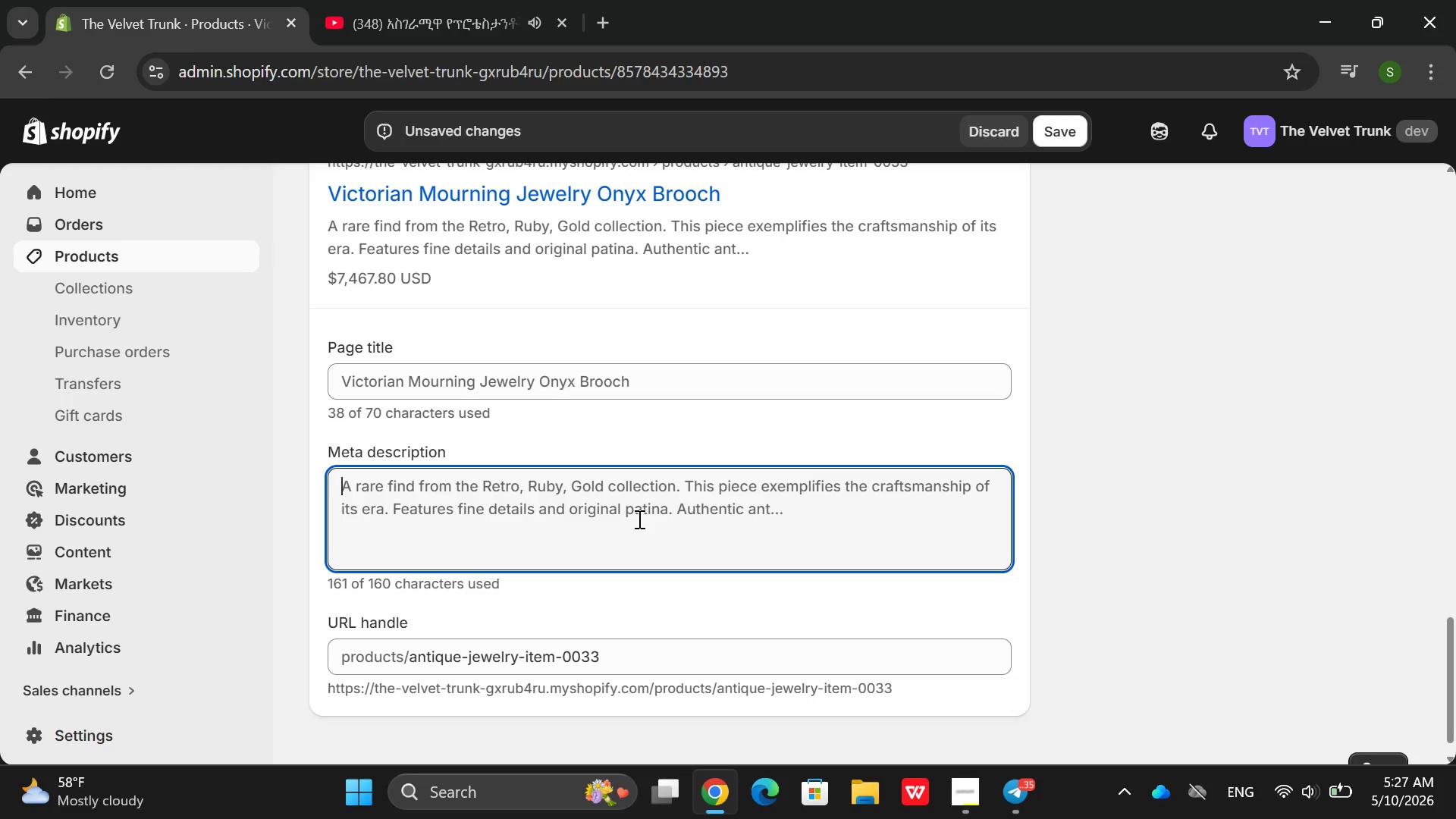 
type(Victorina)
key(Backspace)
key(Backspace)
type(an round mourning brooch in 15ct gold with seed peal)
key(Backspace)
key(Backspace)
type(ark )
 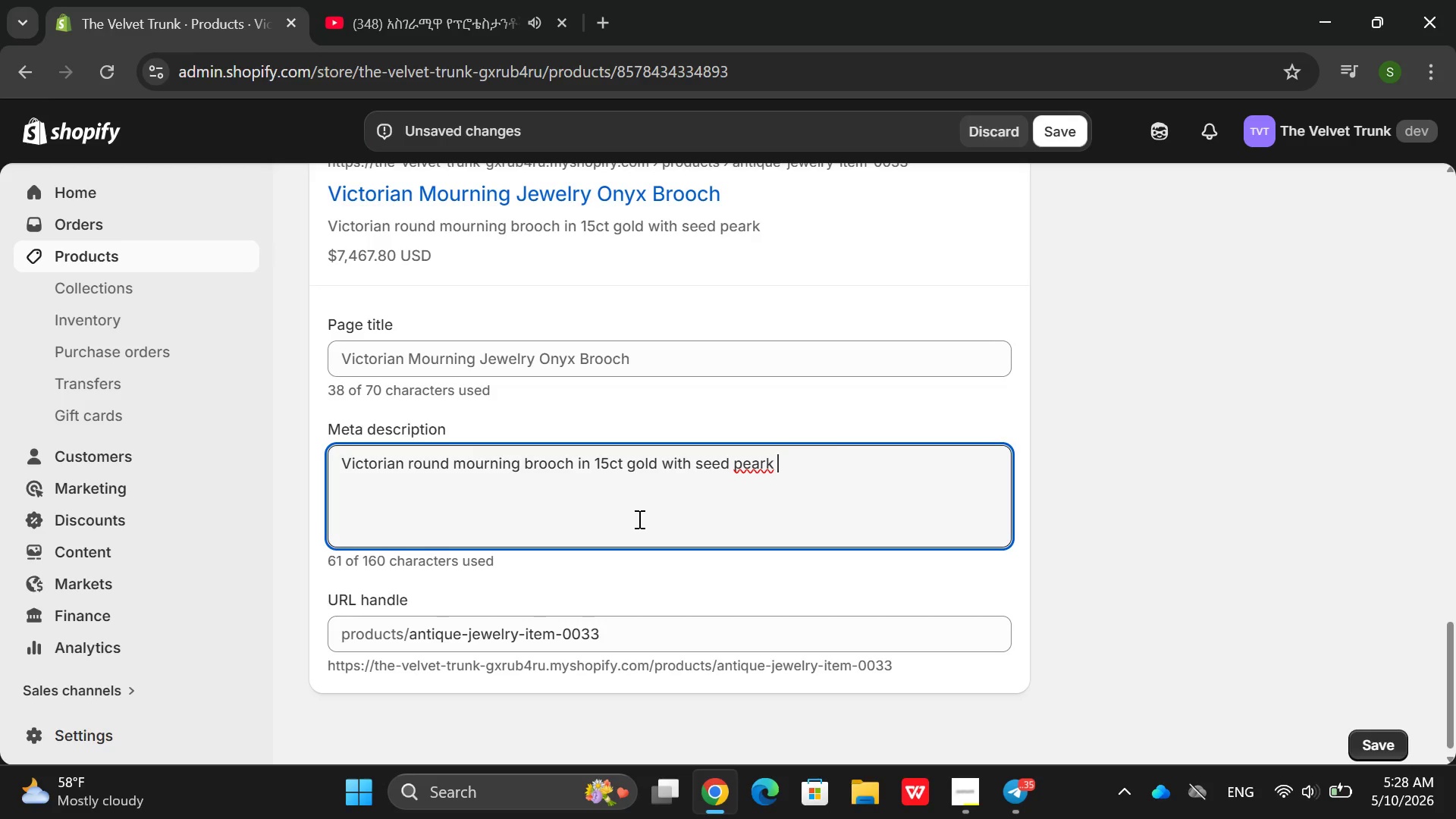 
wait(5.73)
 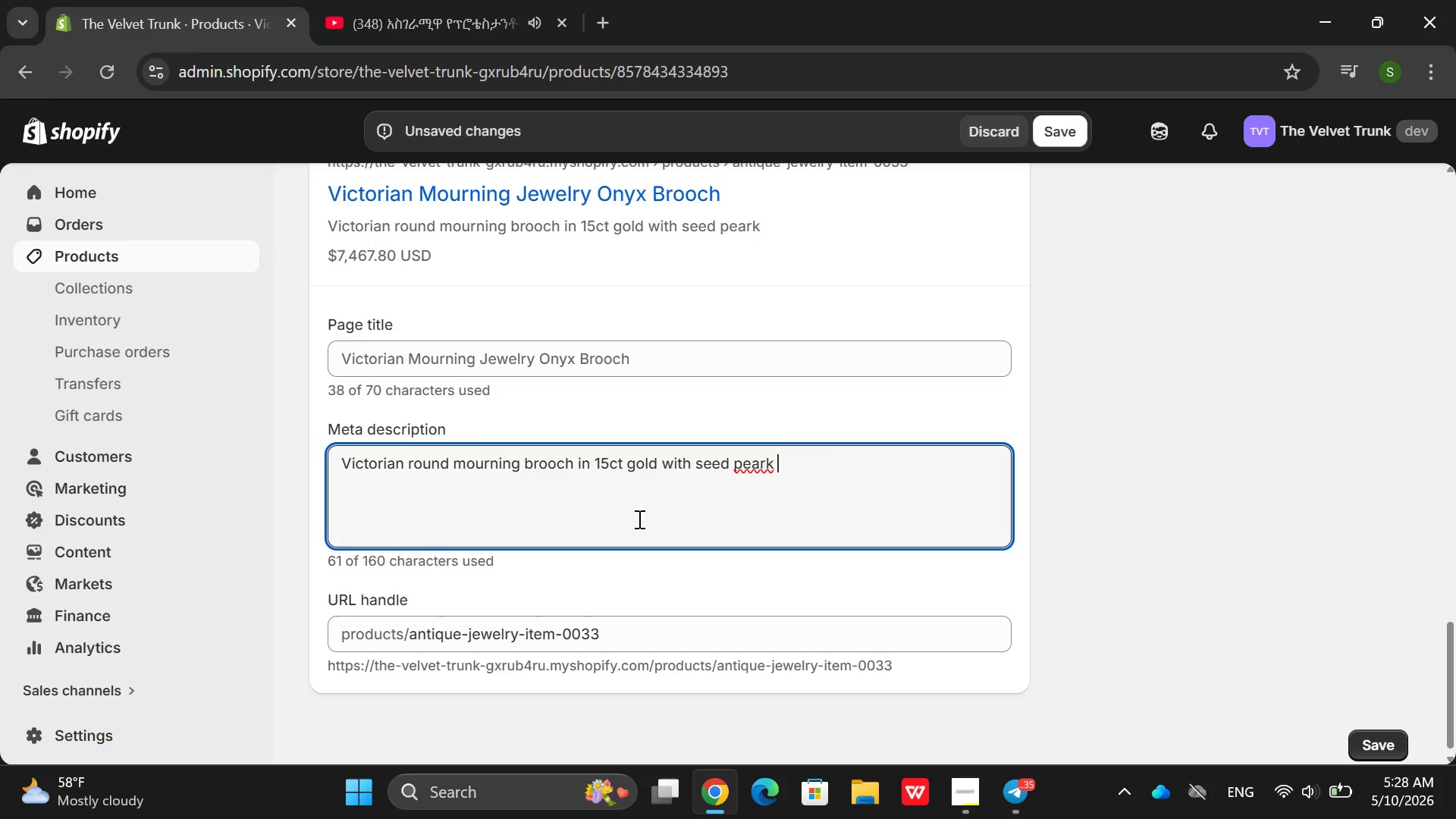 
key(Backspace)
key(Backspace)
type(l crio)
key(Backspace)
key(Backspace)
type(oss. Contain original ab)
key(Backspace)
type(uby)
key(Backspace)
type(urn haor)
key(Backspace)
key(Backspace)
key(Backspace)
type(air. Shop )
 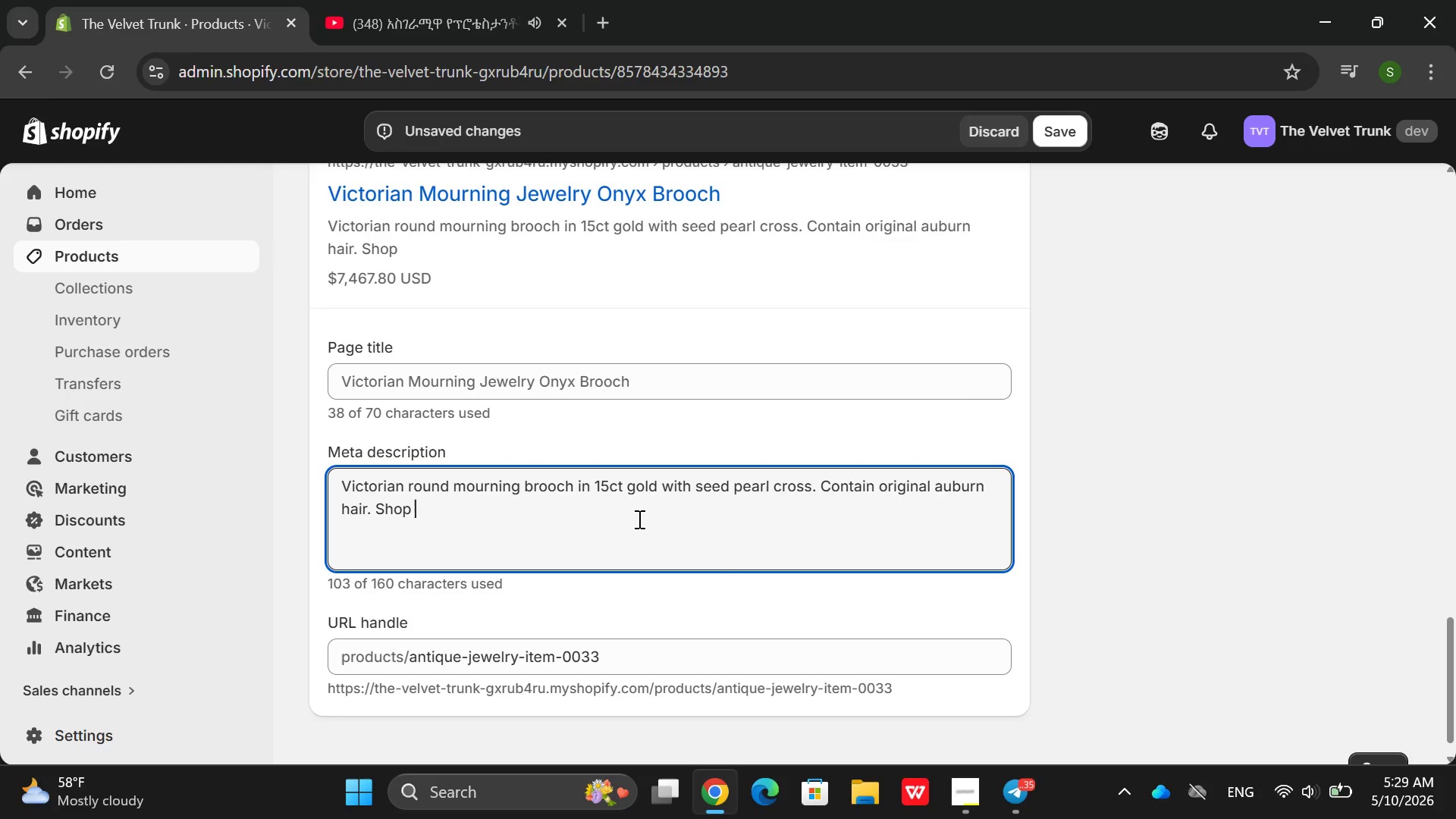 
wait(5.75)
 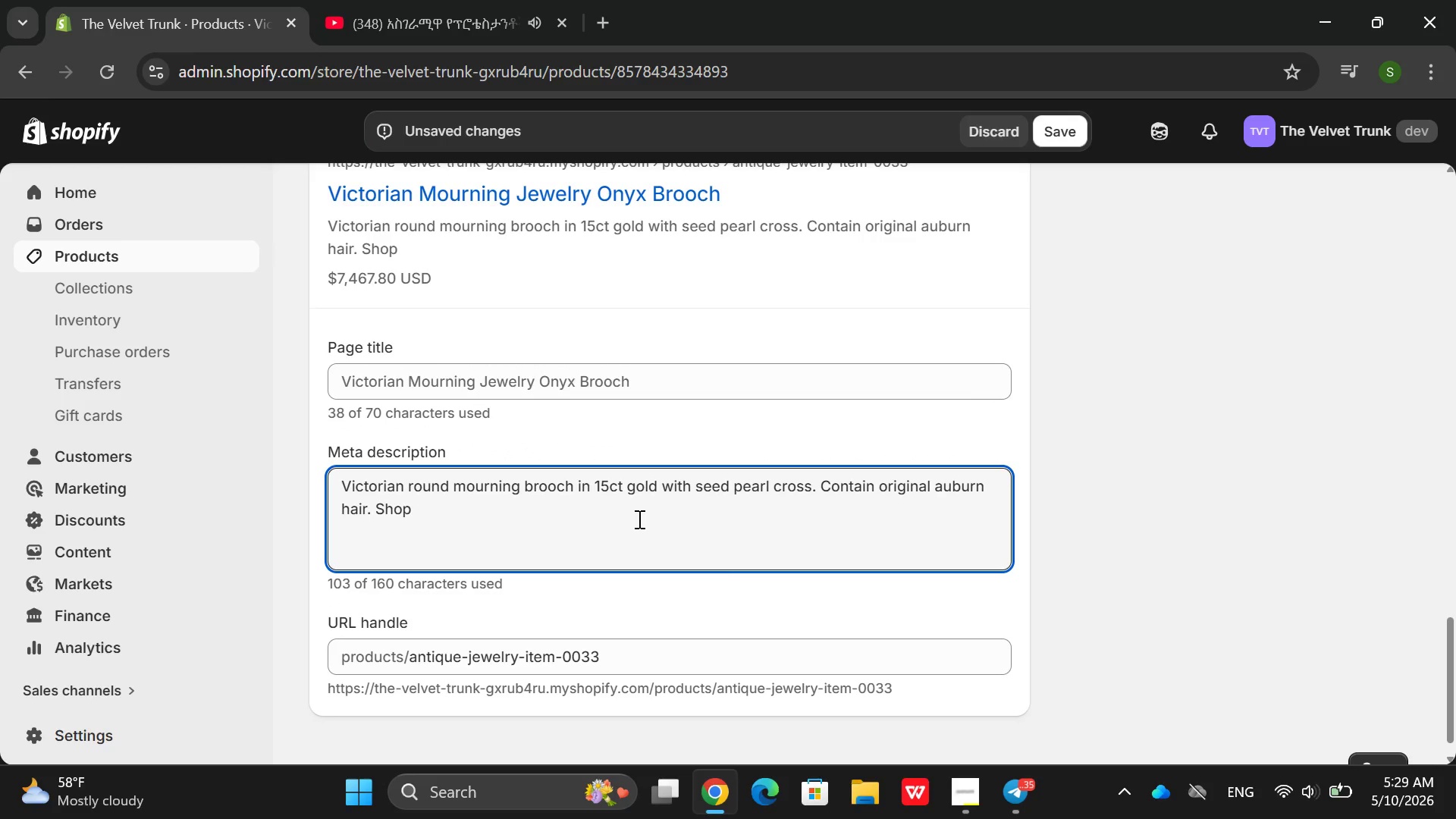 
type(a)
key(Backspace)
type(now)
 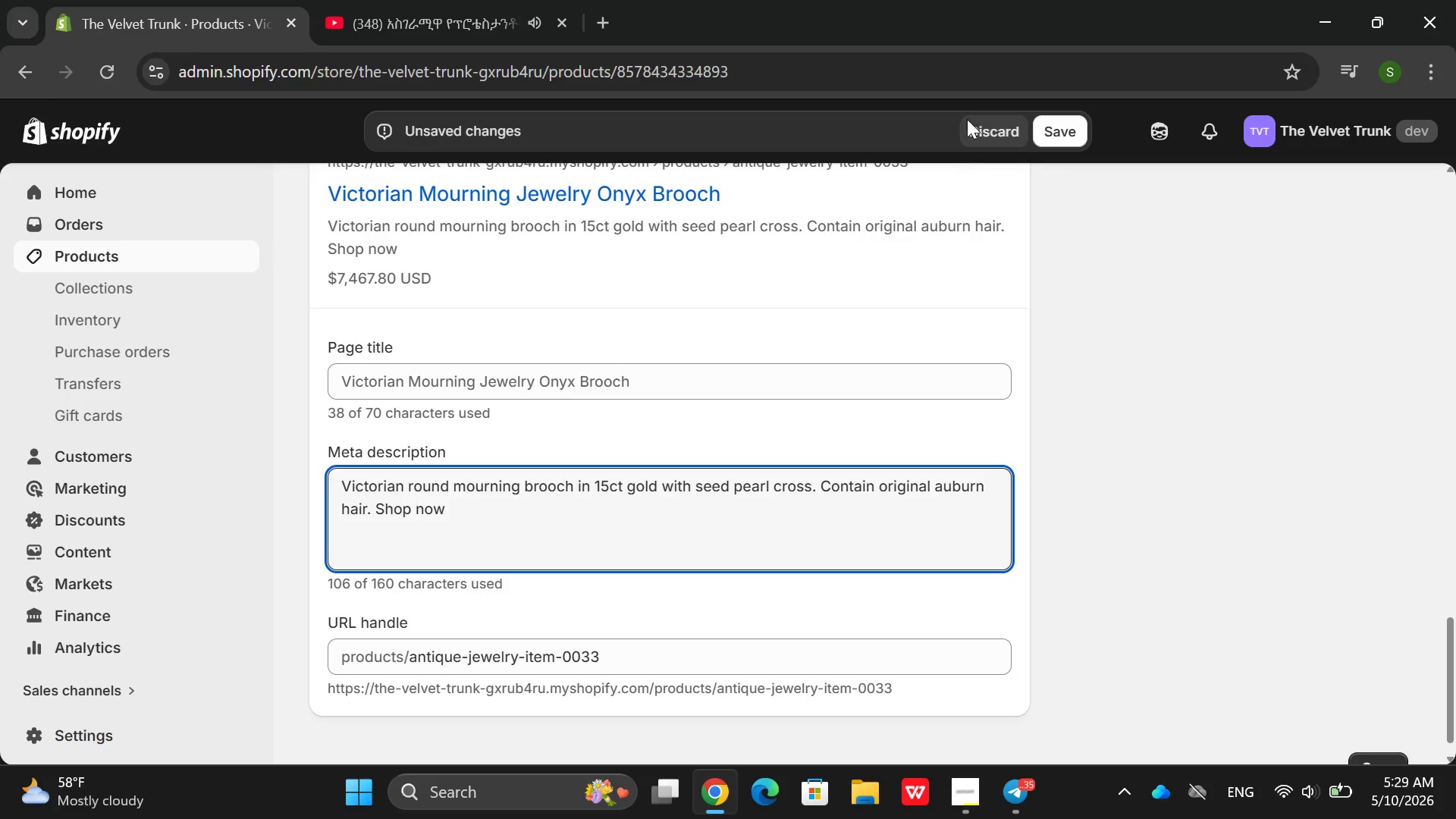 